 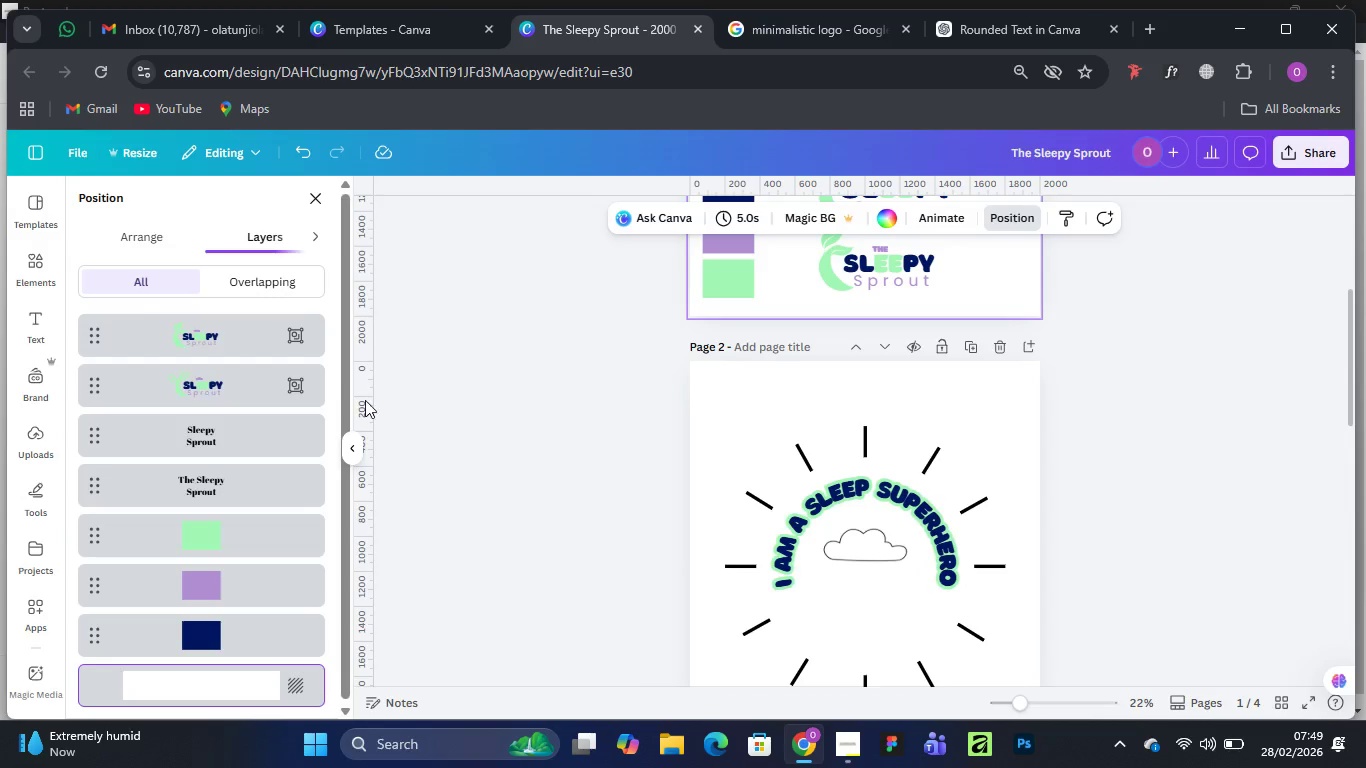 
left_click([321, 196])
 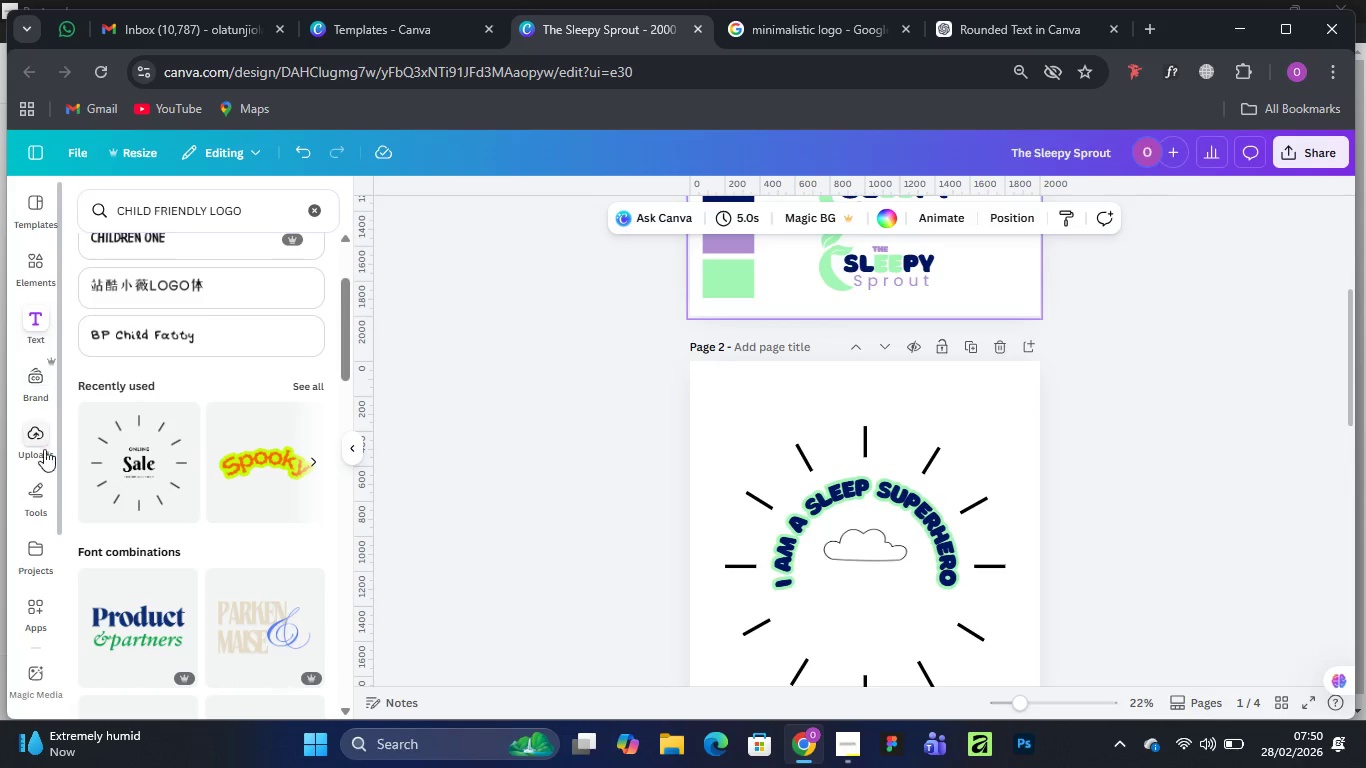 
scroll: coordinate [35, 539], scroll_direction: down, amount: 6.0
 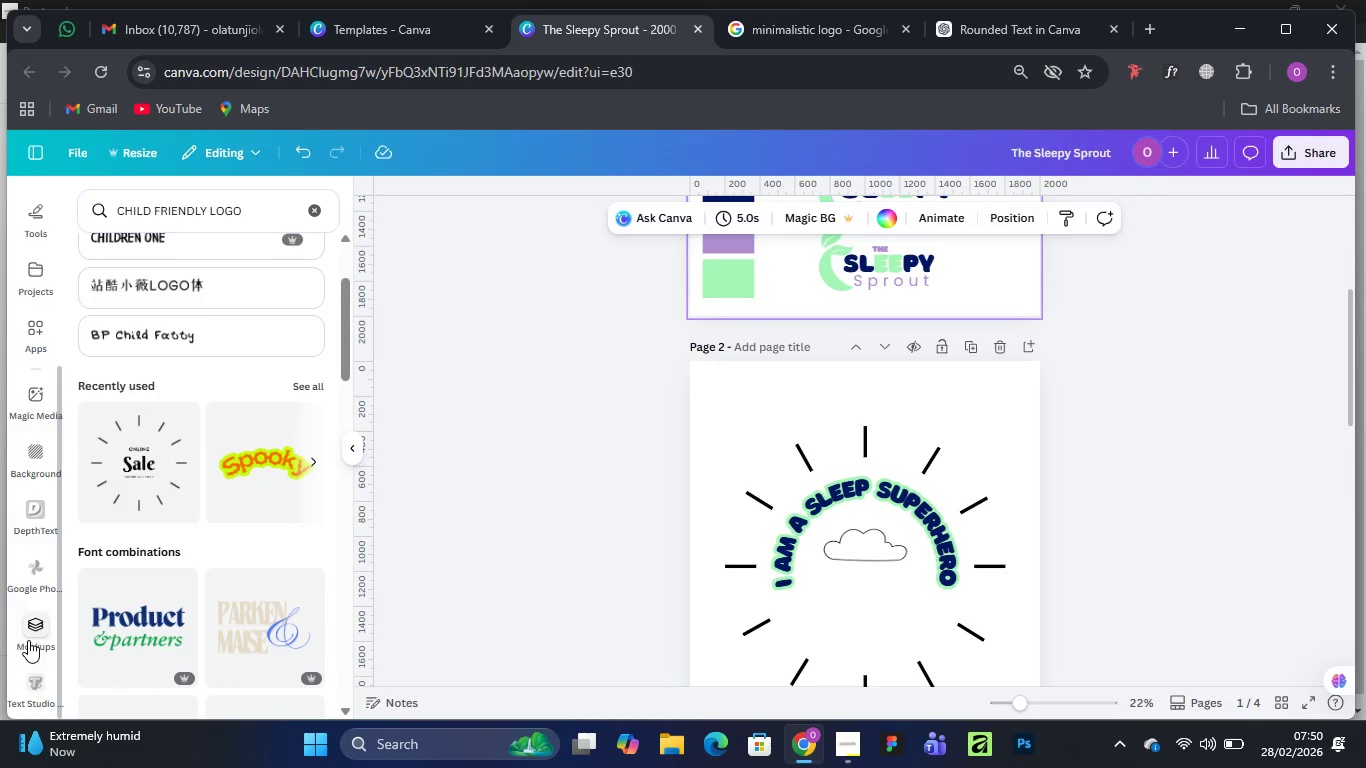 
left_click([35, 631])
 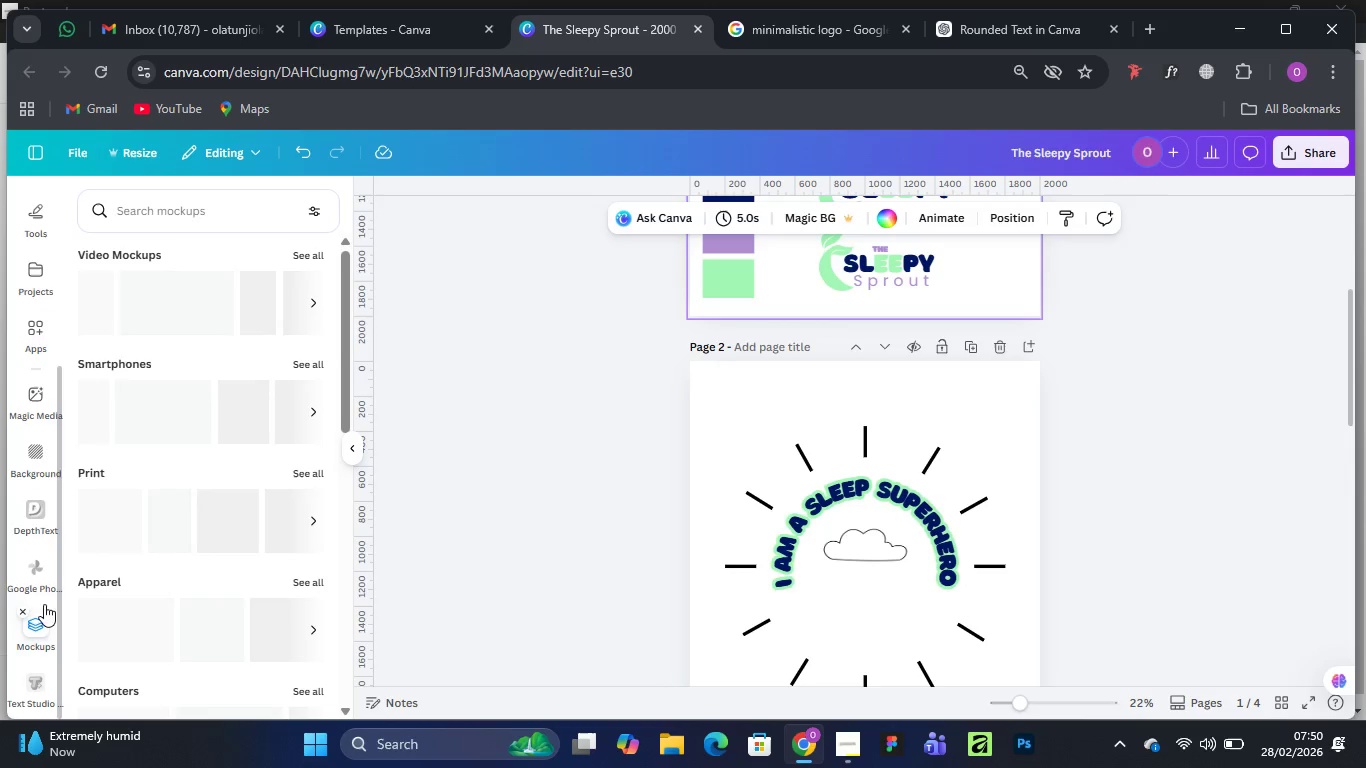 
mouse_move([200, 335])
 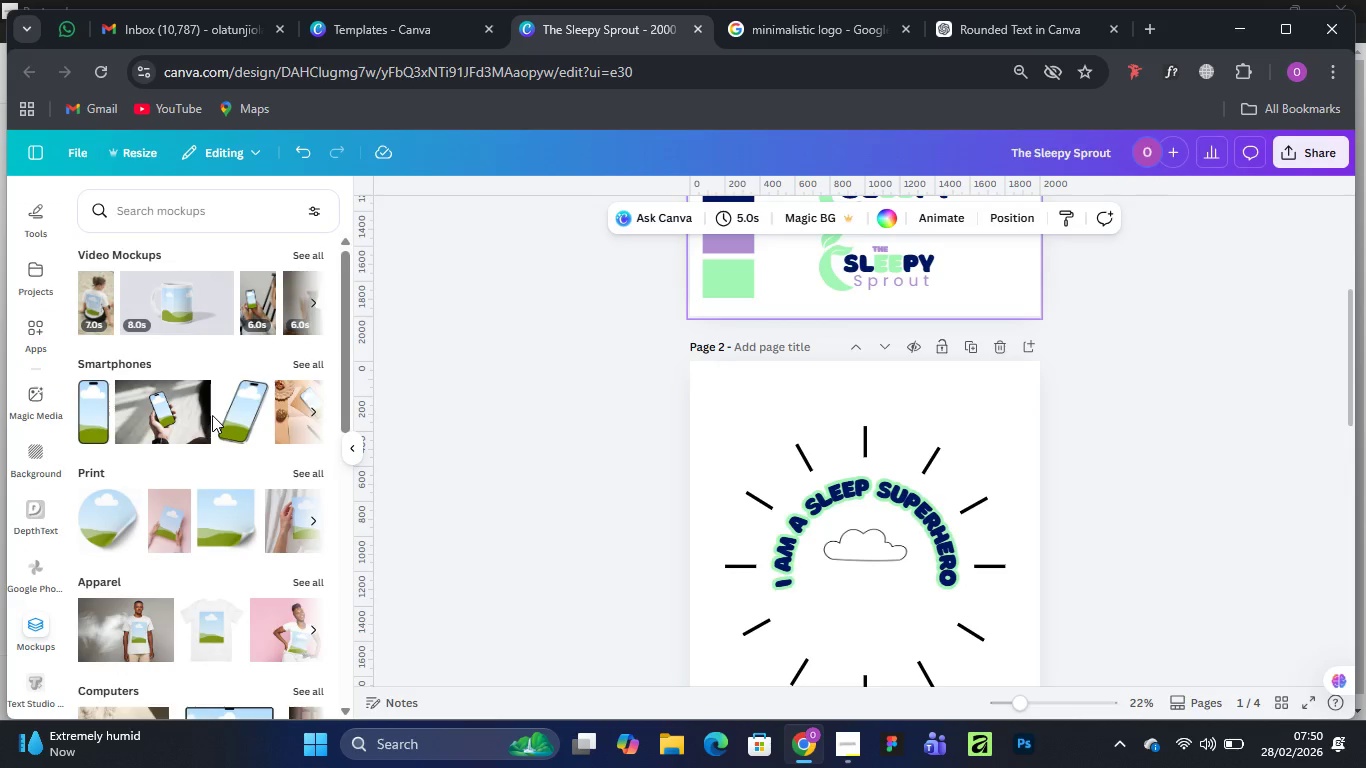 
scroll: coordinate [209, 411], scroll_direction: down, amount: 6.0
 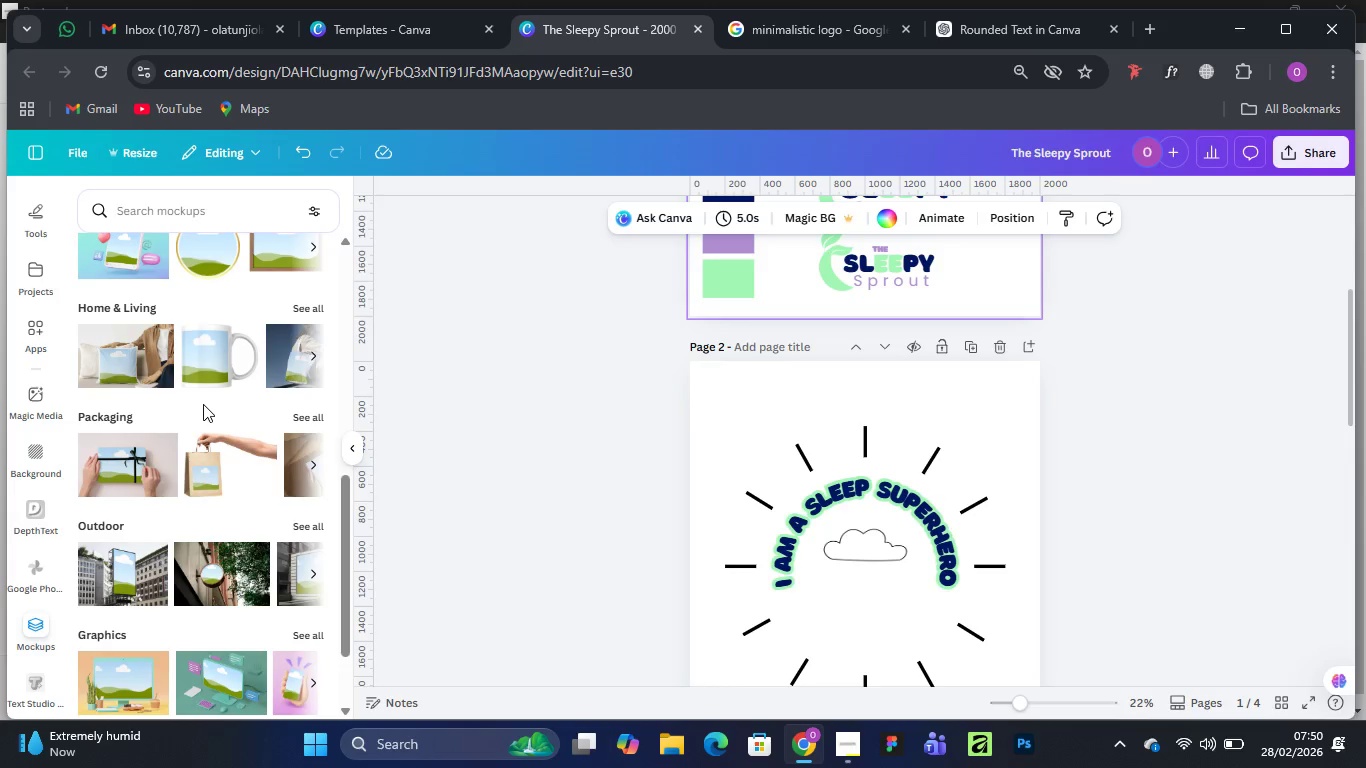 
scroll: coordinate [198, 374], scroll_direction: up, amount: 1.0
 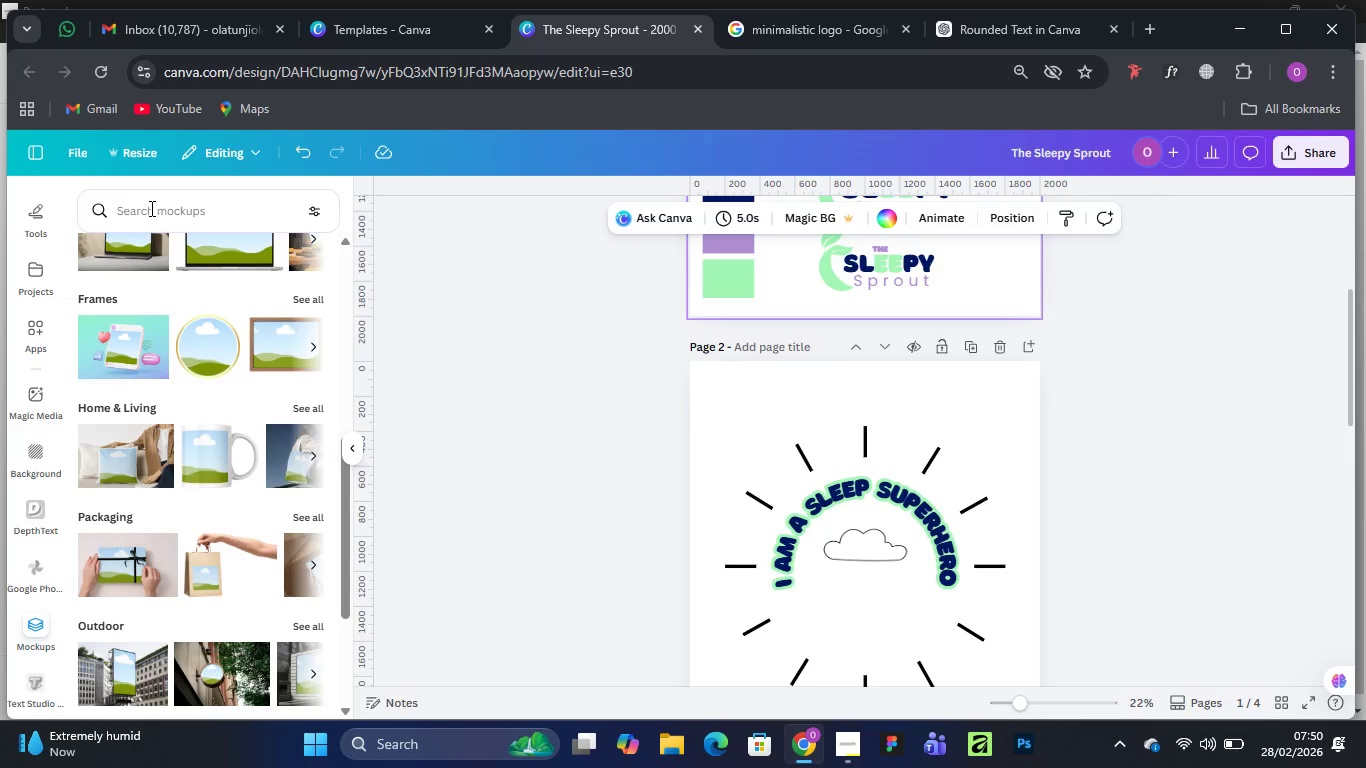 
left_click([151, 213])
 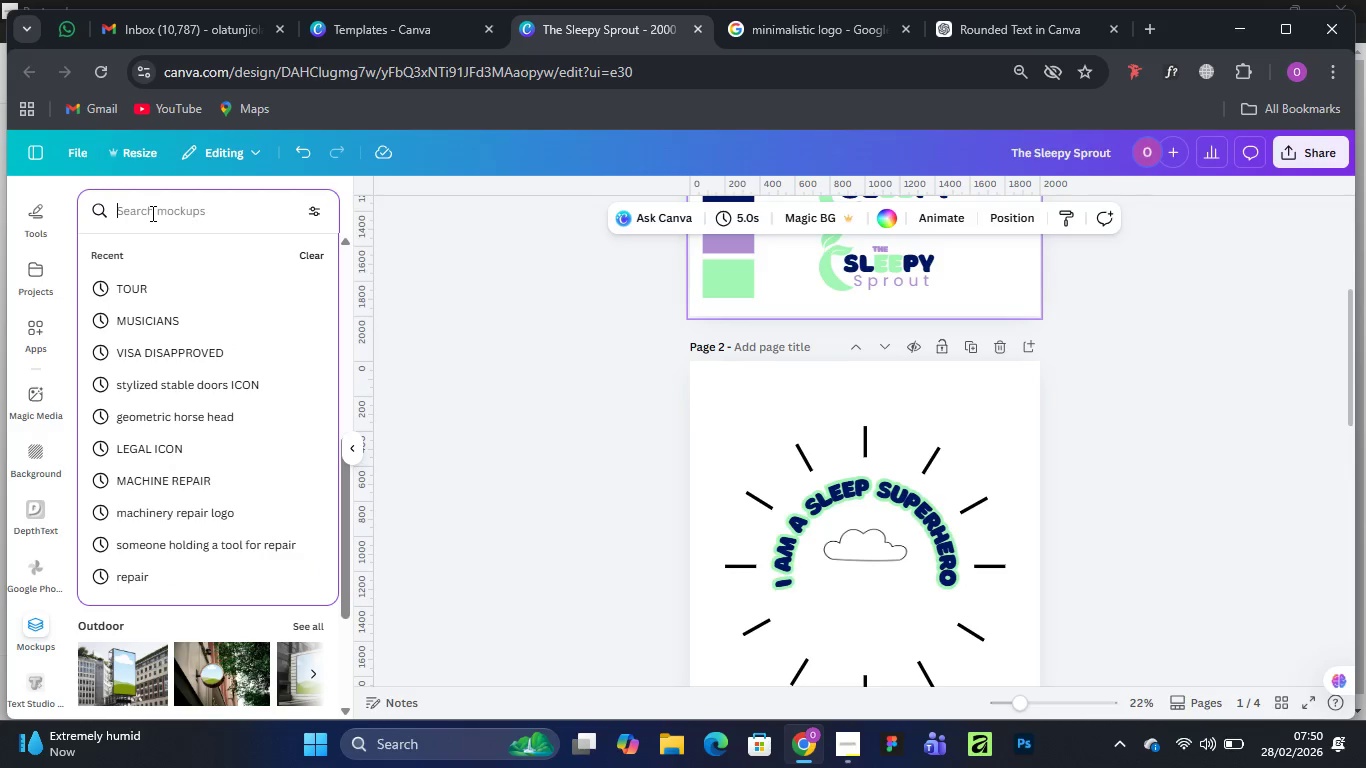 
key(Control+V)
 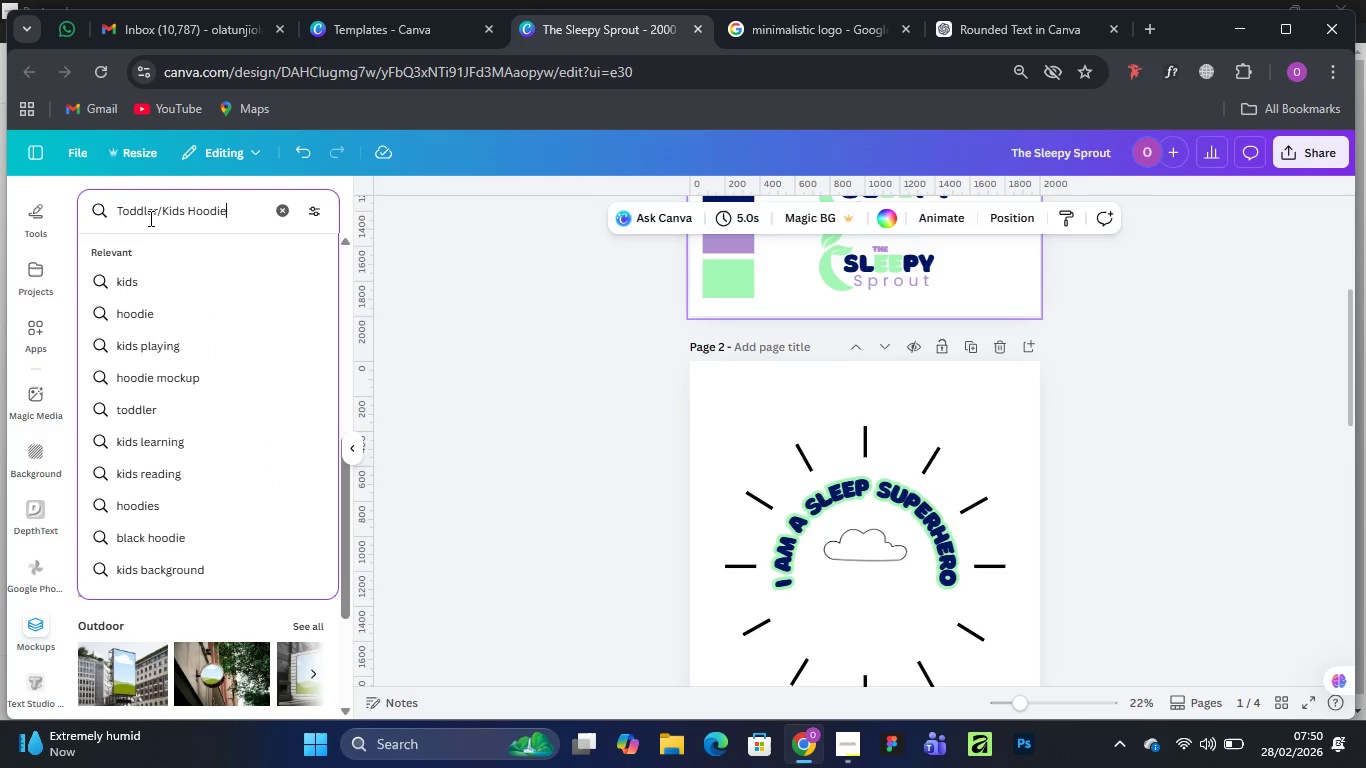 
key(Enter)
 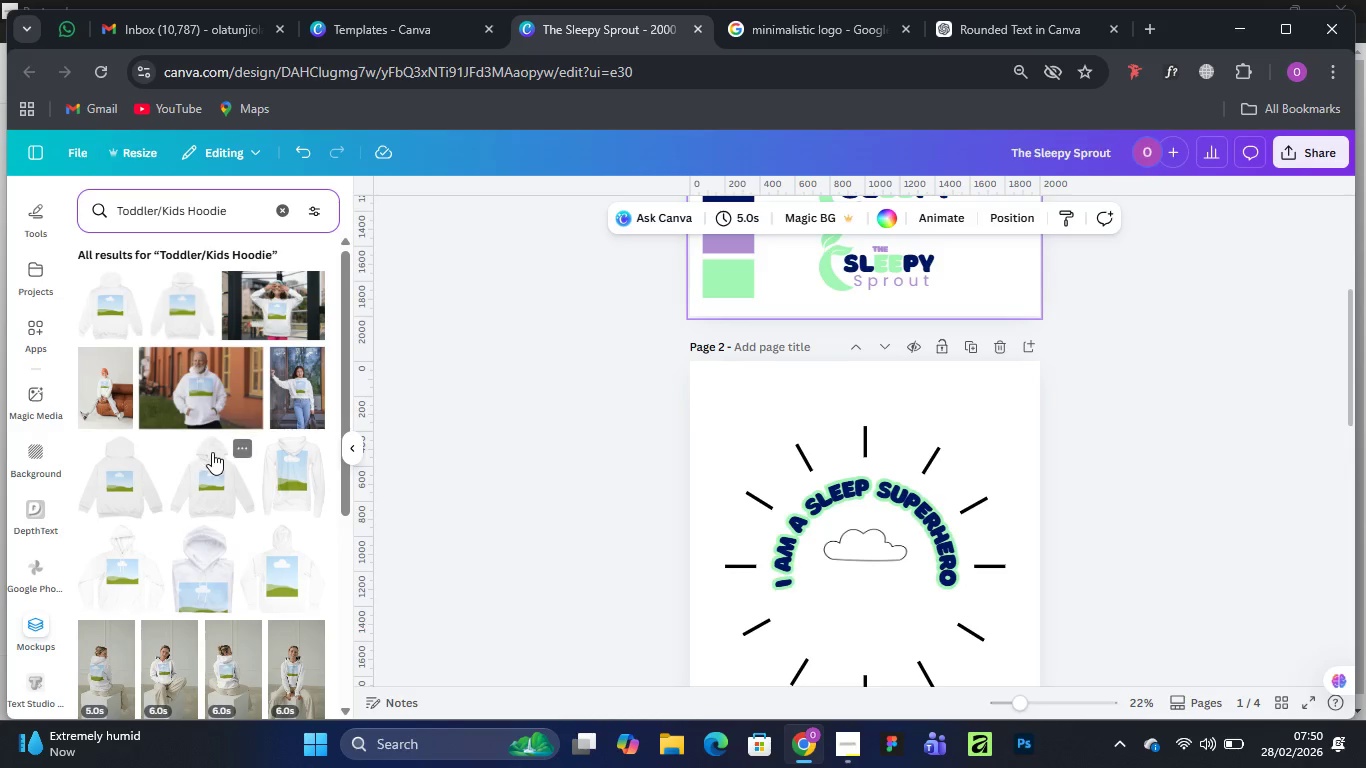 
wait(14.09)
 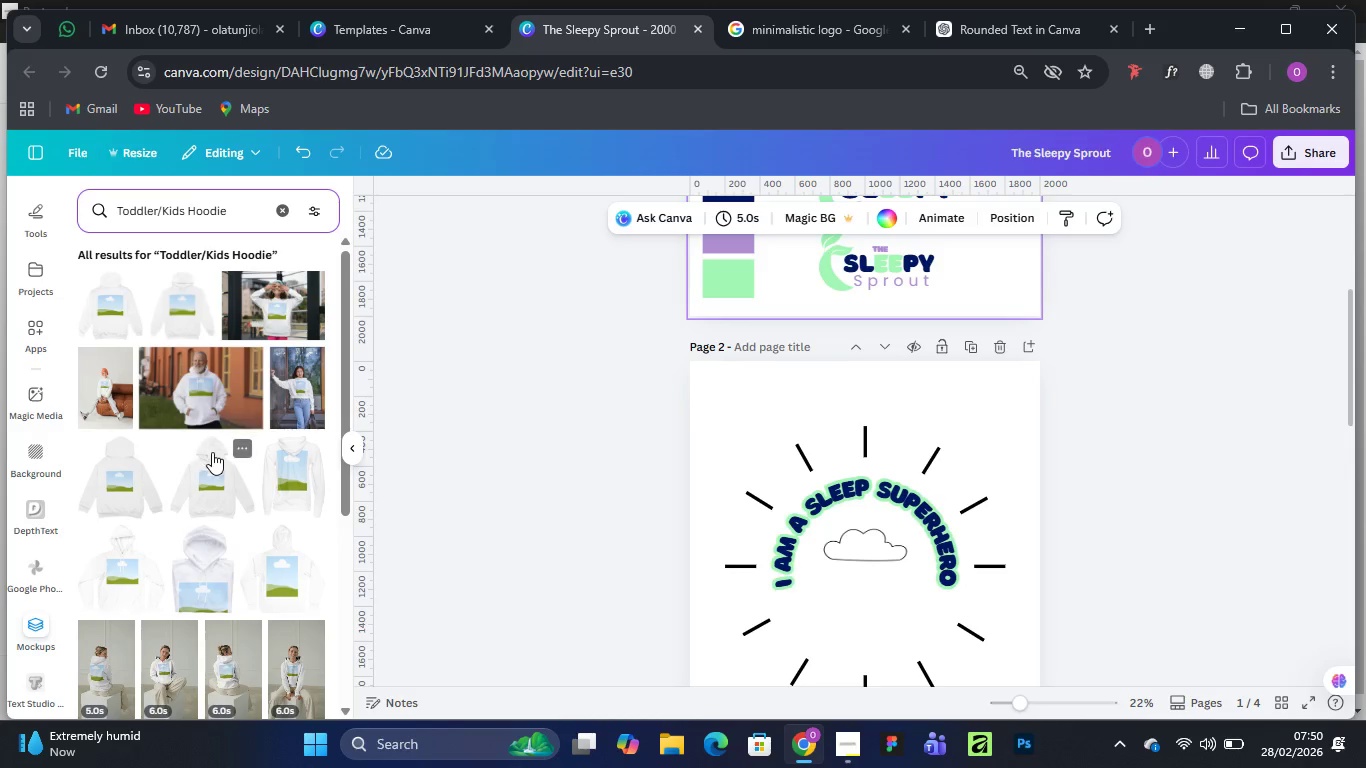 
left_click([213, 482])
 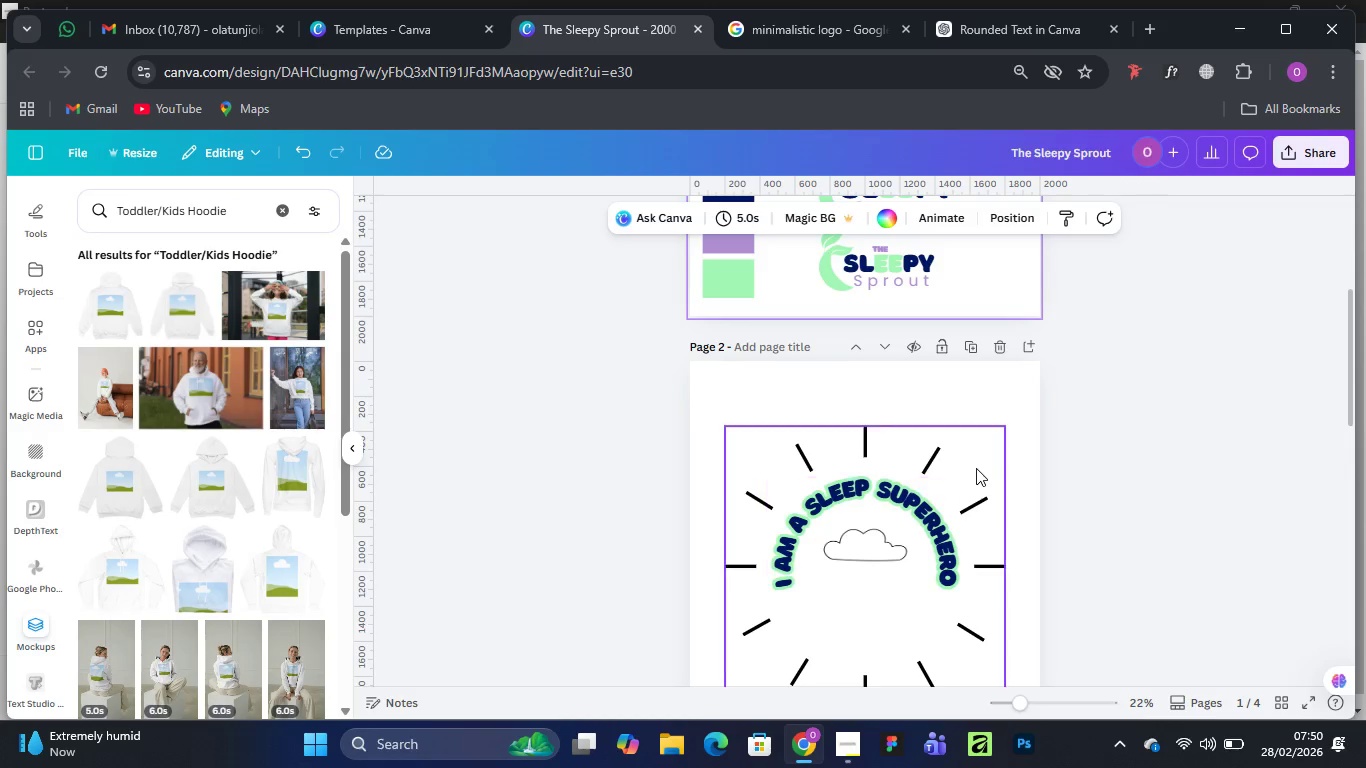 
scroll: coordinate [873, 604], scroll_direction: down, amount: 13.0
 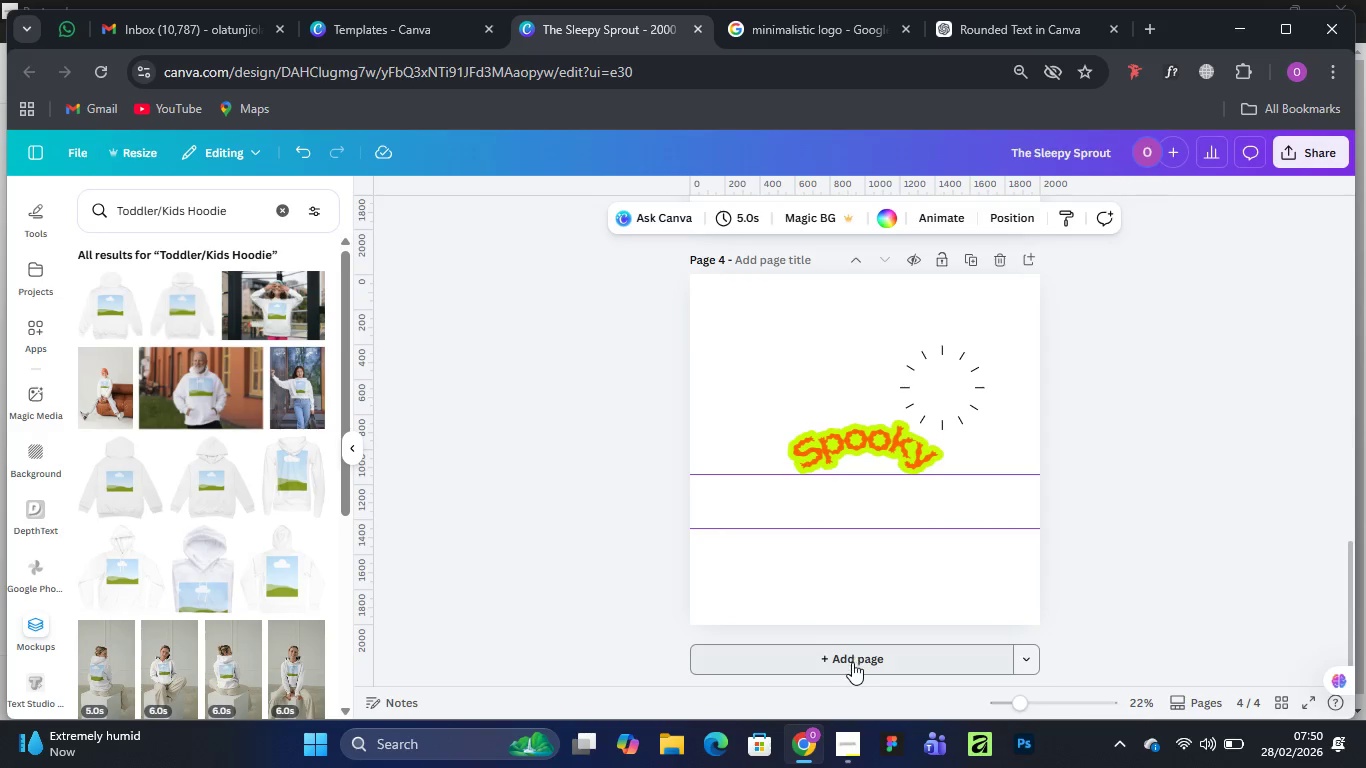 
left_click([852, 663])
 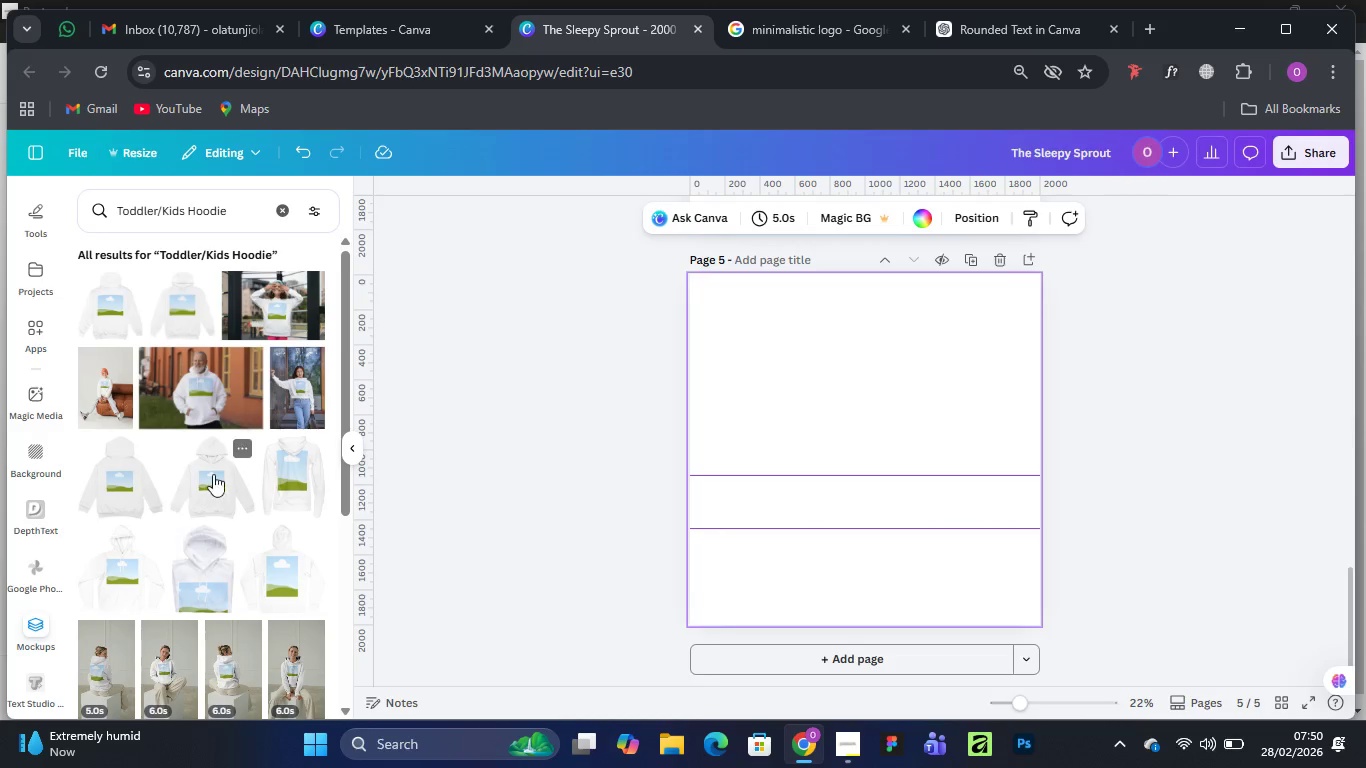 
left_click([214, 473])
 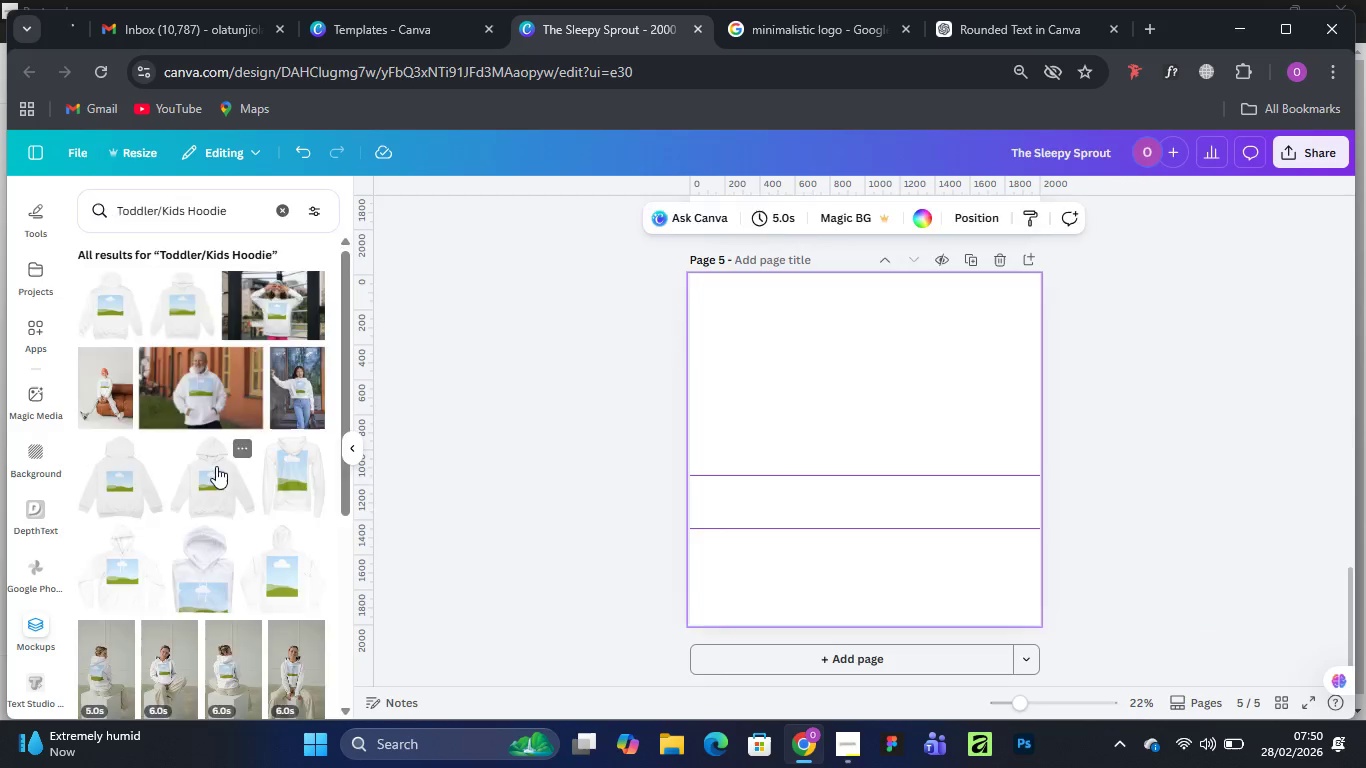 
scroll: coordinate [217, 465], scroll_direction: up, amount: 1.0
 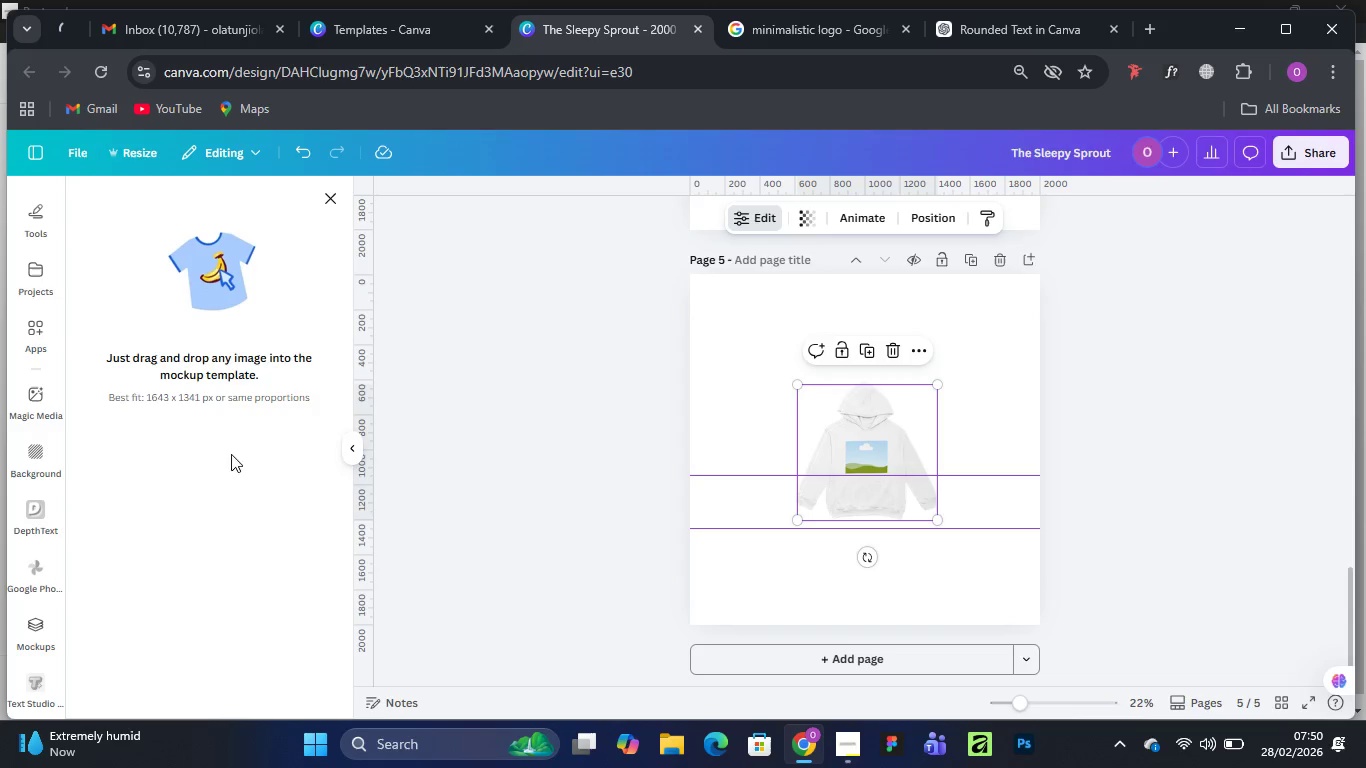 
left_click_drag(start_coordinate=[936, 387], to_coordinate=[1019, 328])
 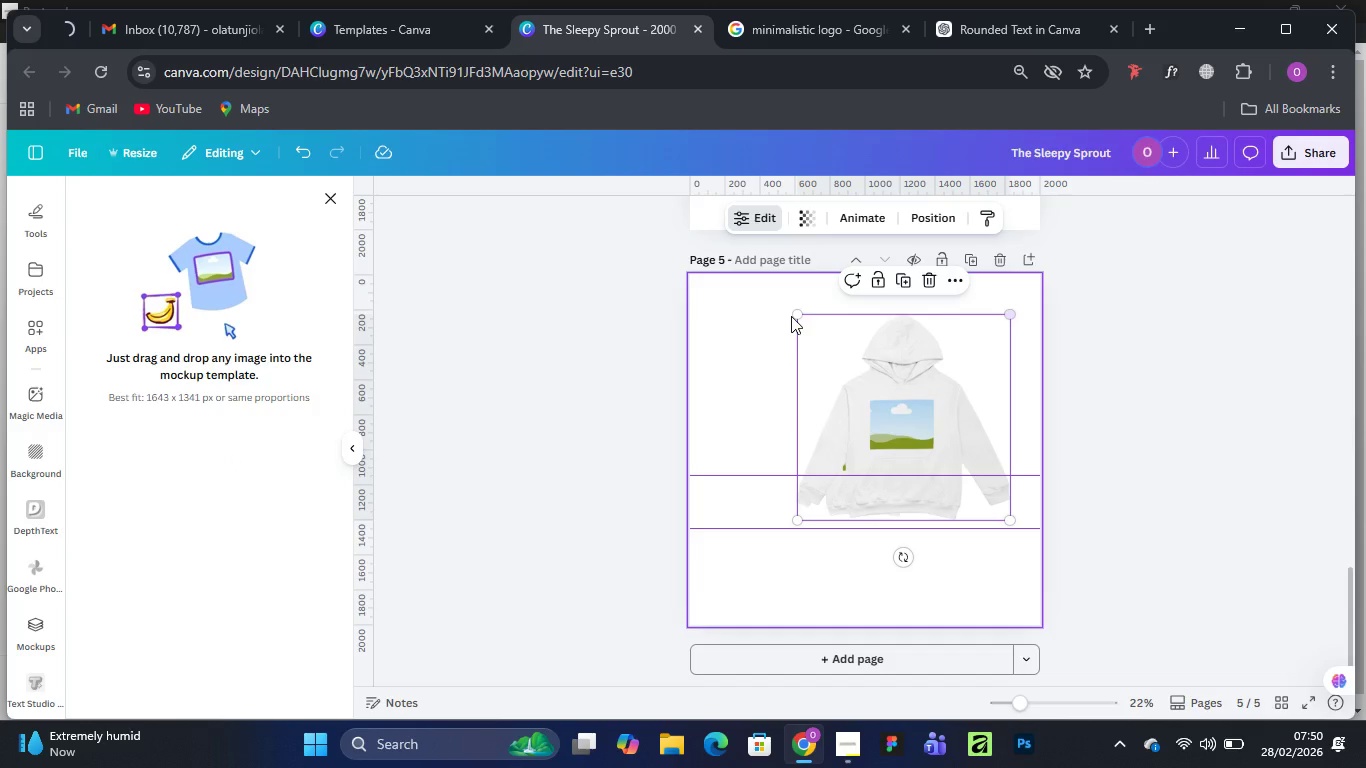 
left_click_drag(start_coordinate=[795, 312], to_coordinate=[757, 298])
 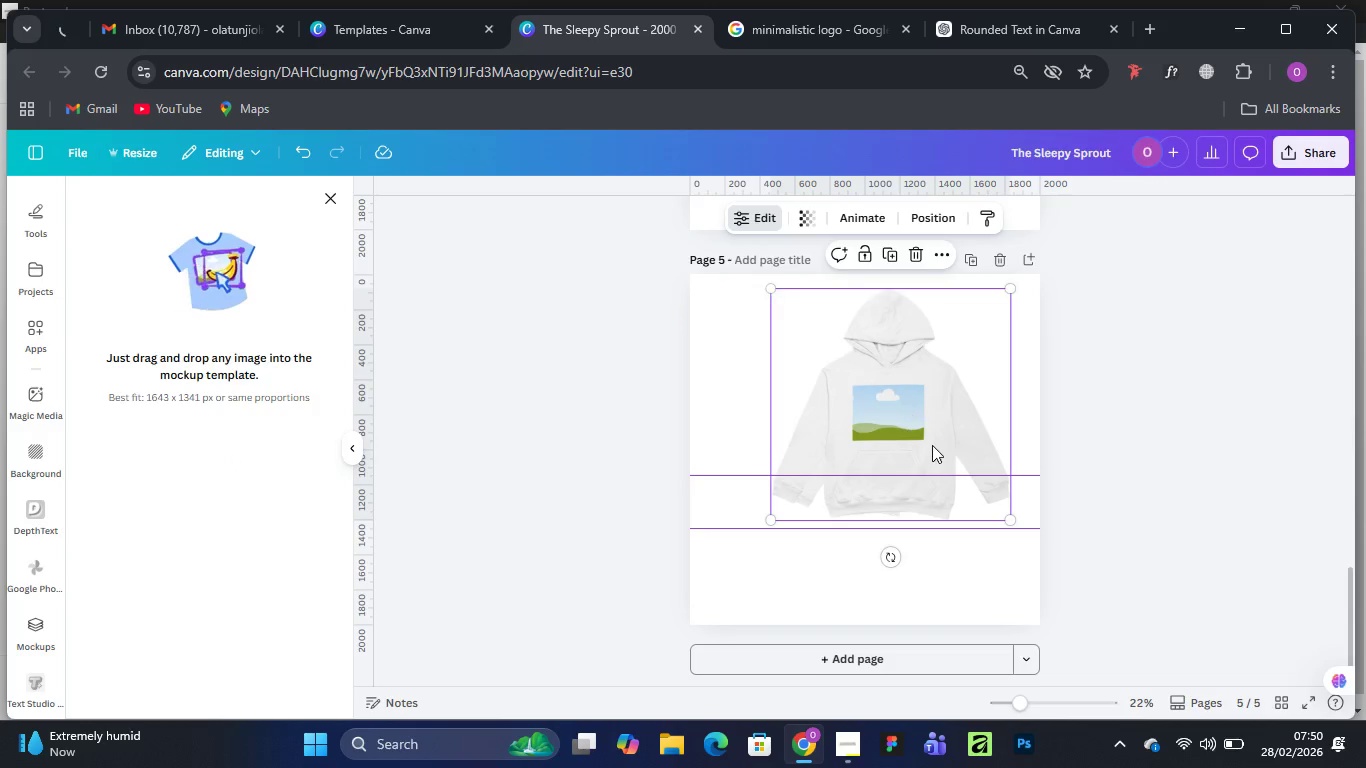 
left_click_drag(start_coordinate=[933, 446], to_coordinate=[917, 479])
 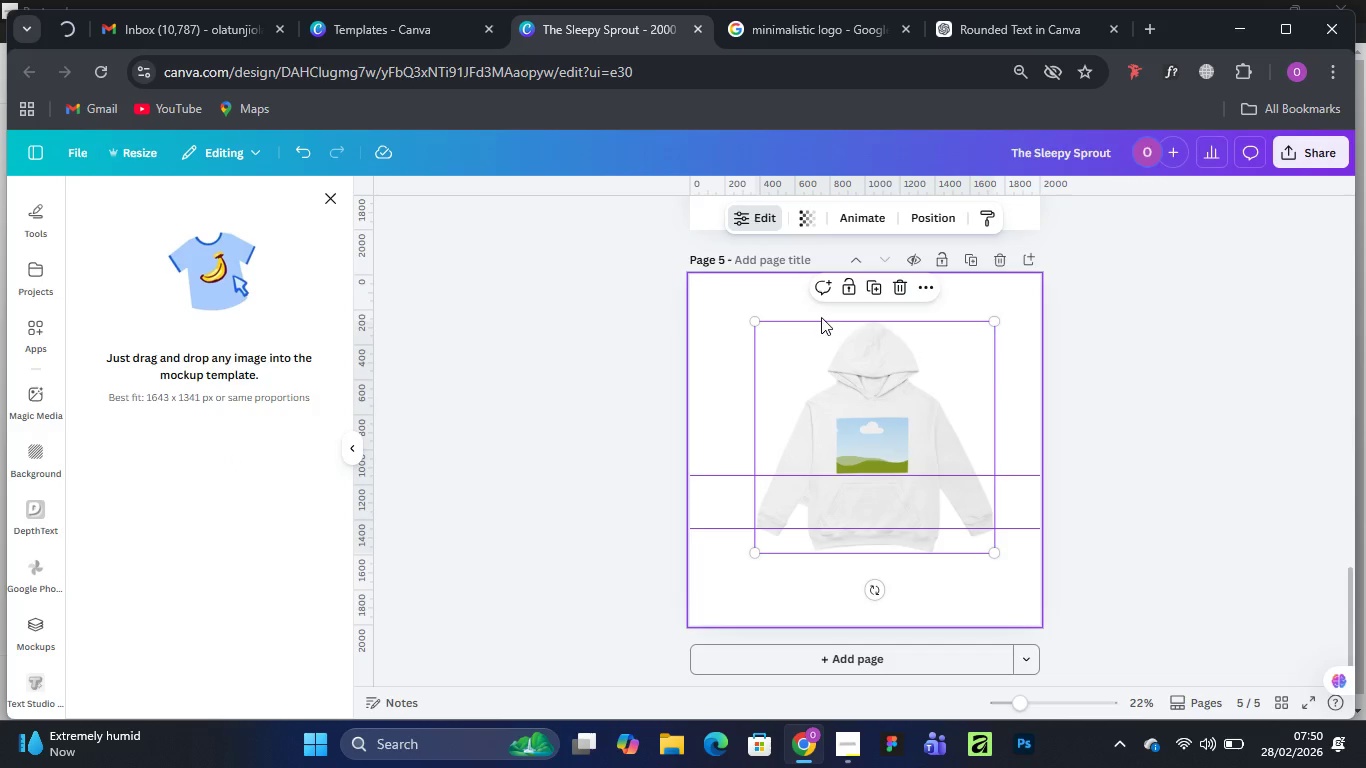 
scroll: coordinate [821, 331], scroll_direction: up, amount: 3.0
 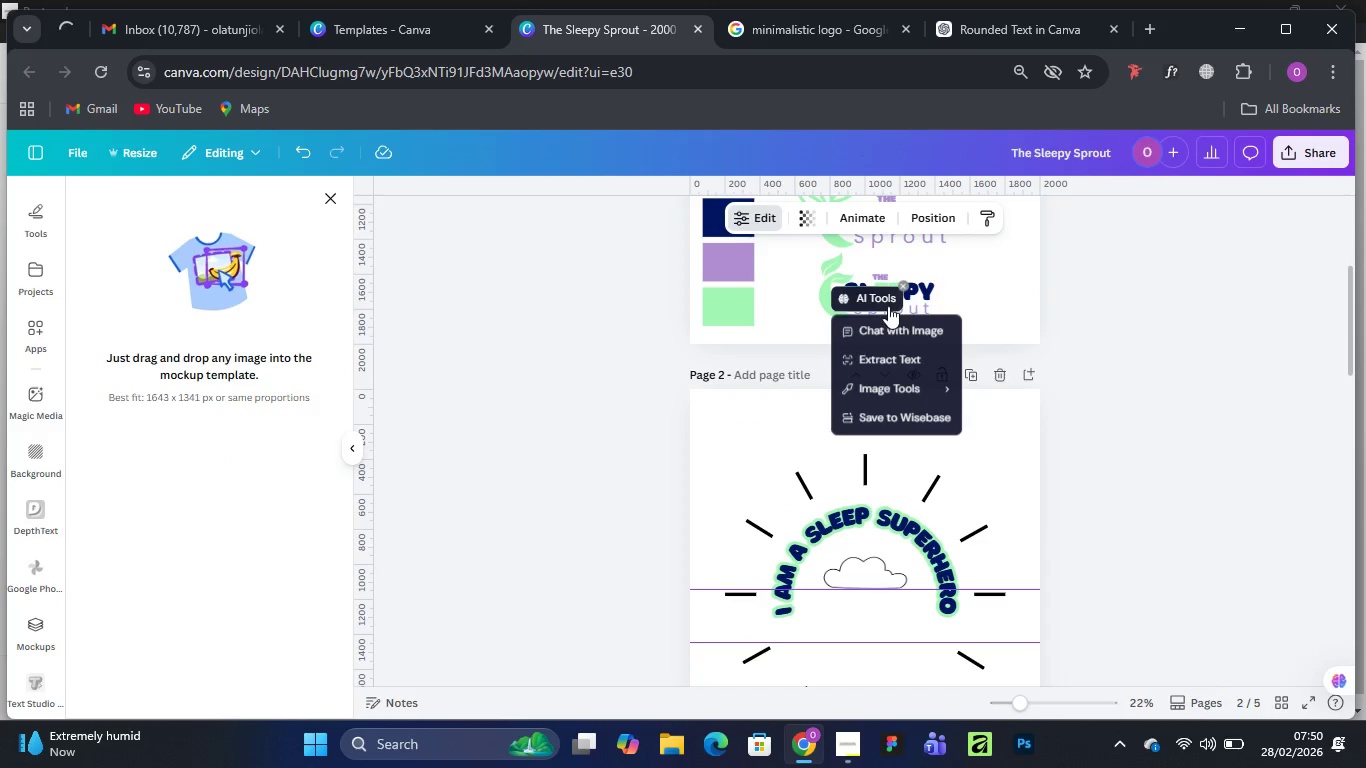 
left_click([919, 299])
 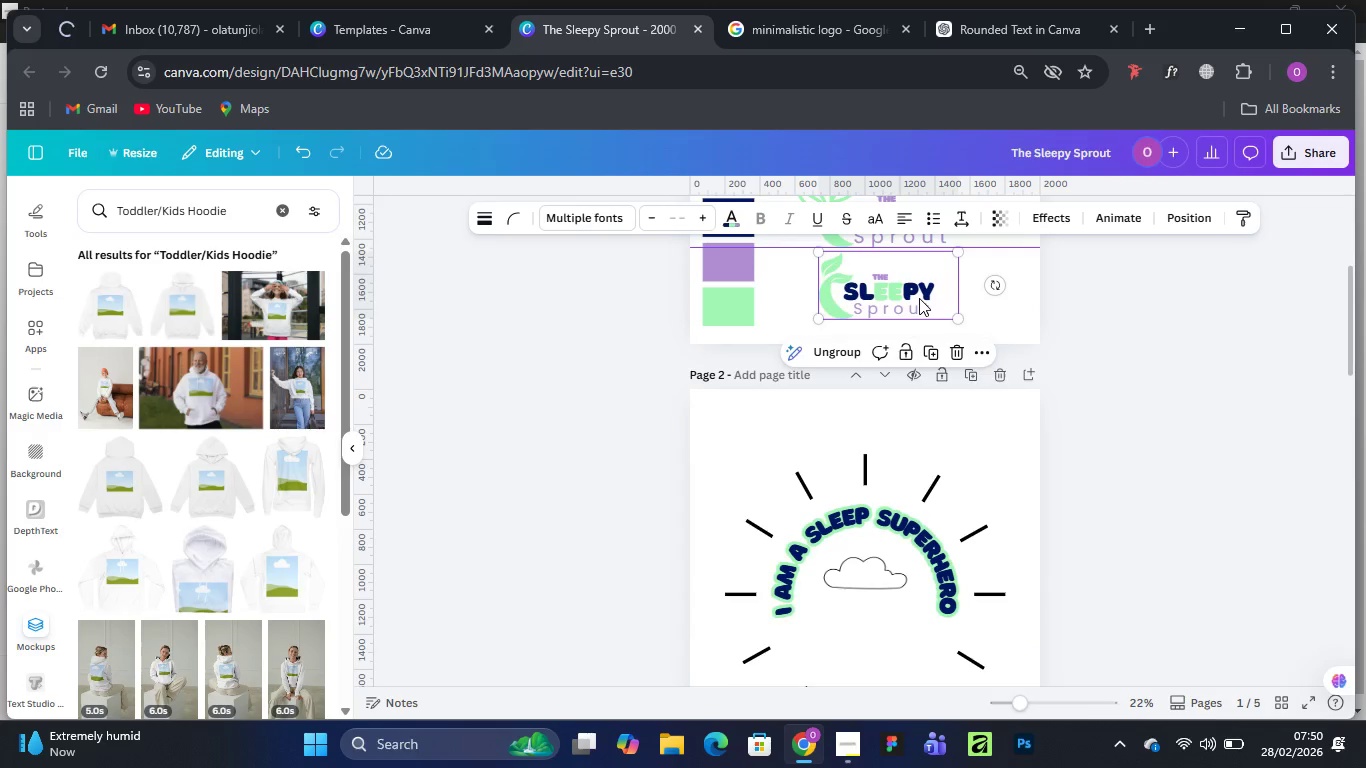 
right_click([917, 298])
 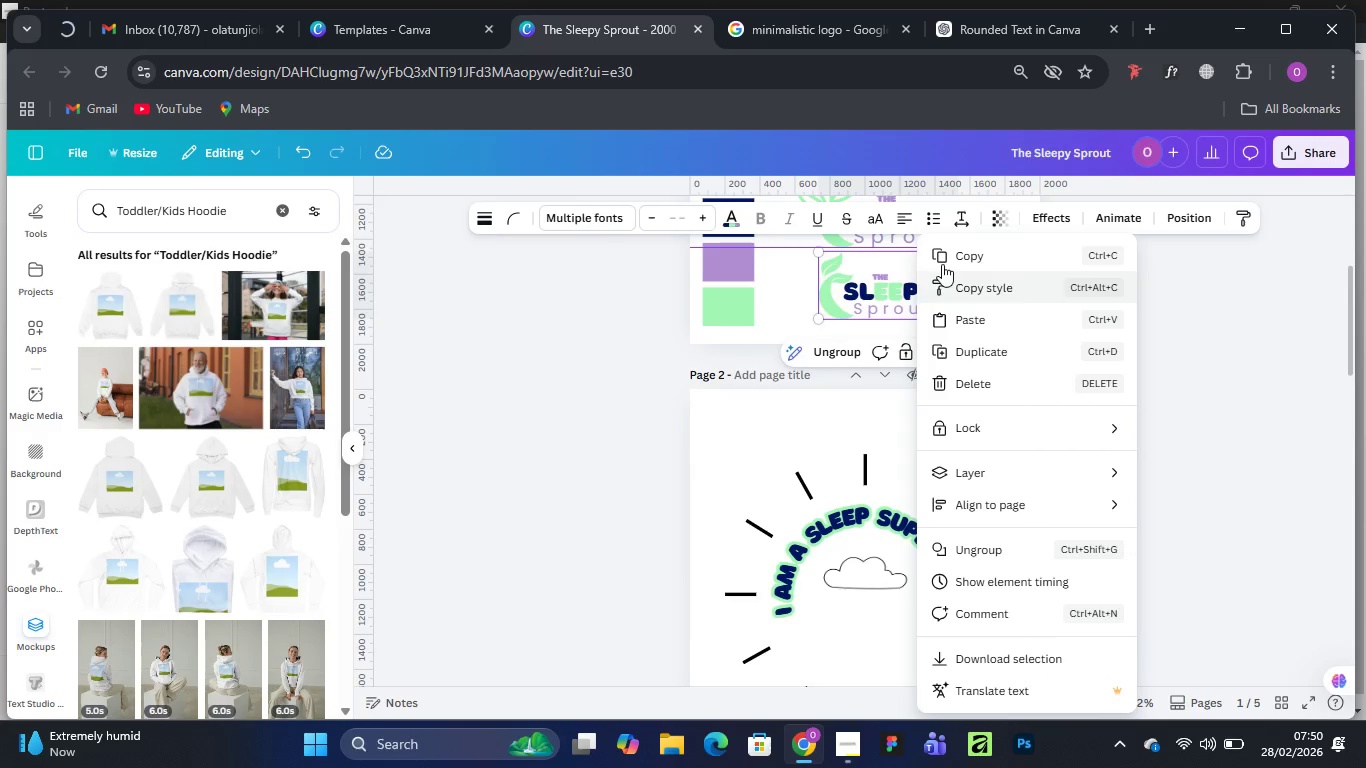 
left_click([949, 259])
 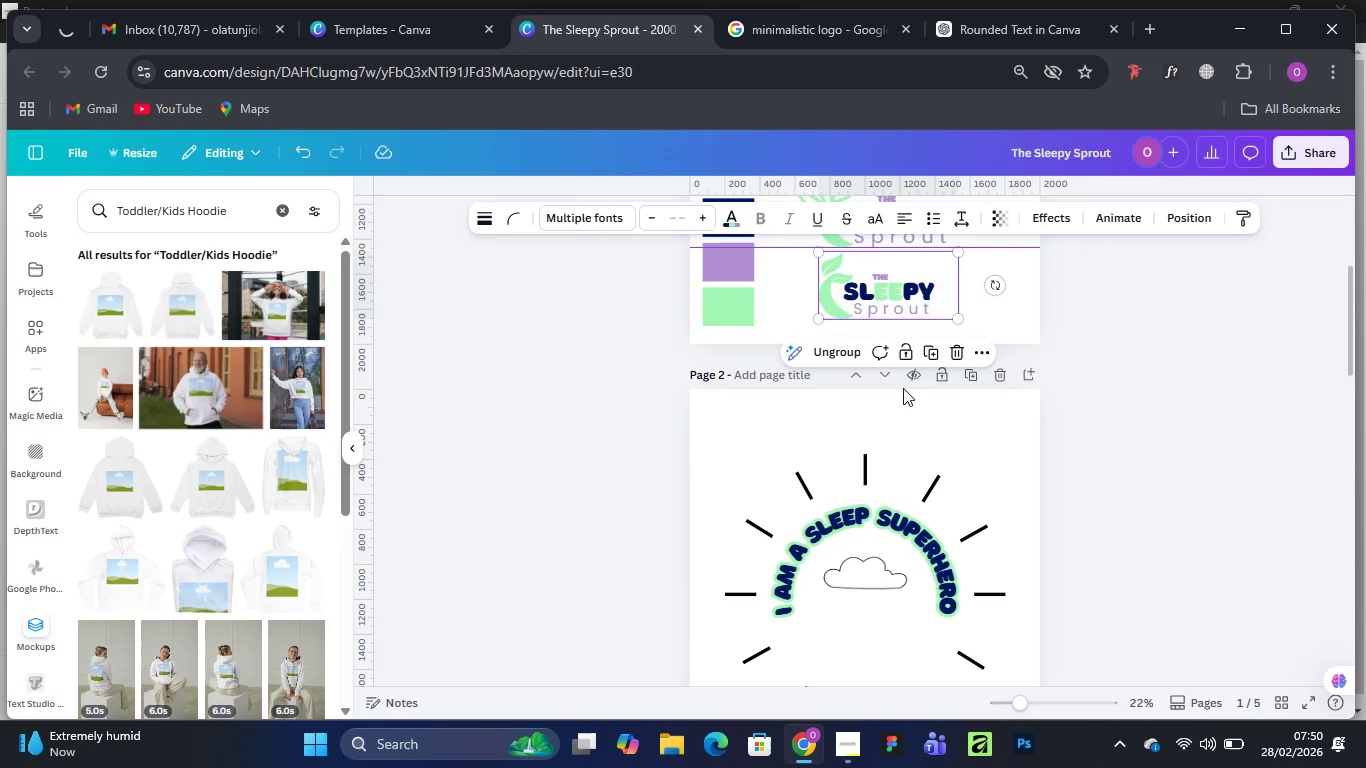 
scroll: coordinate [902, 387], scroll_direction: down, amount: 9.0
 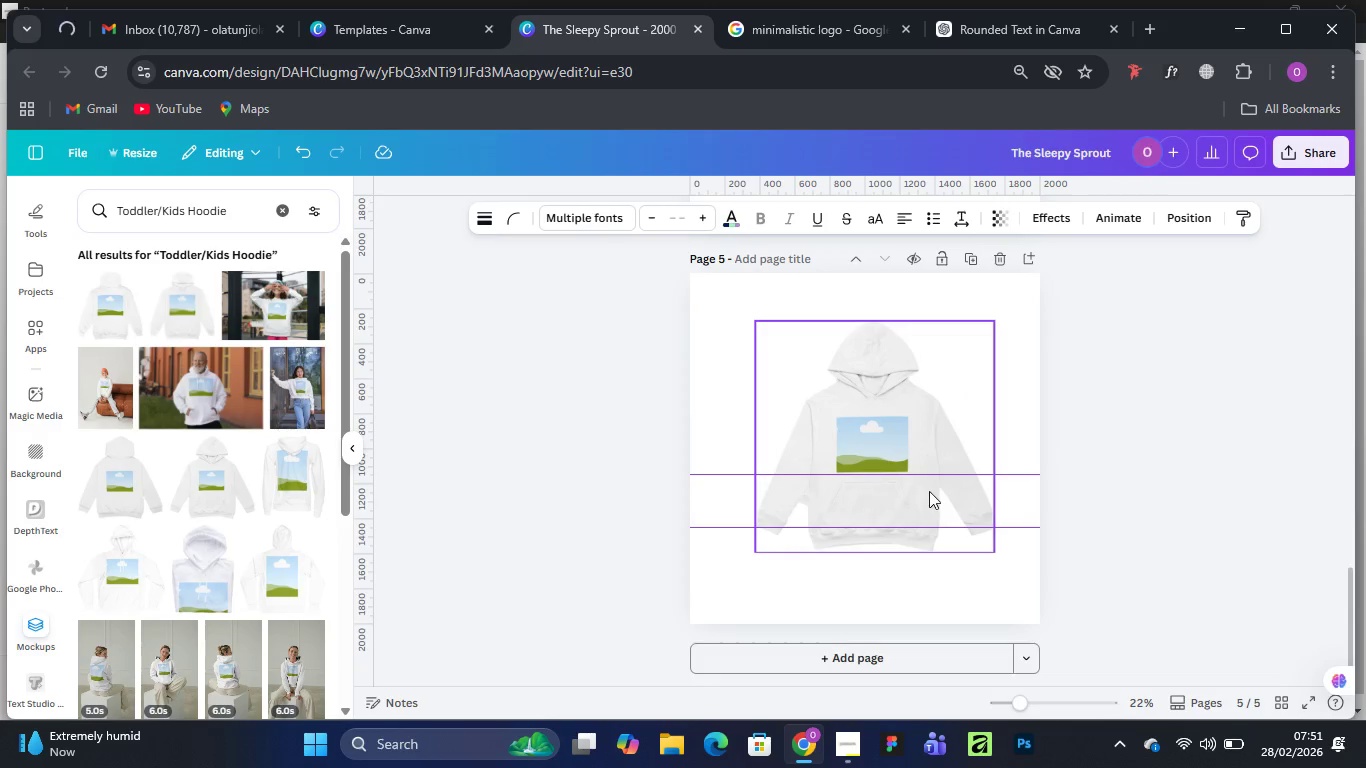 
key(Control+V)
 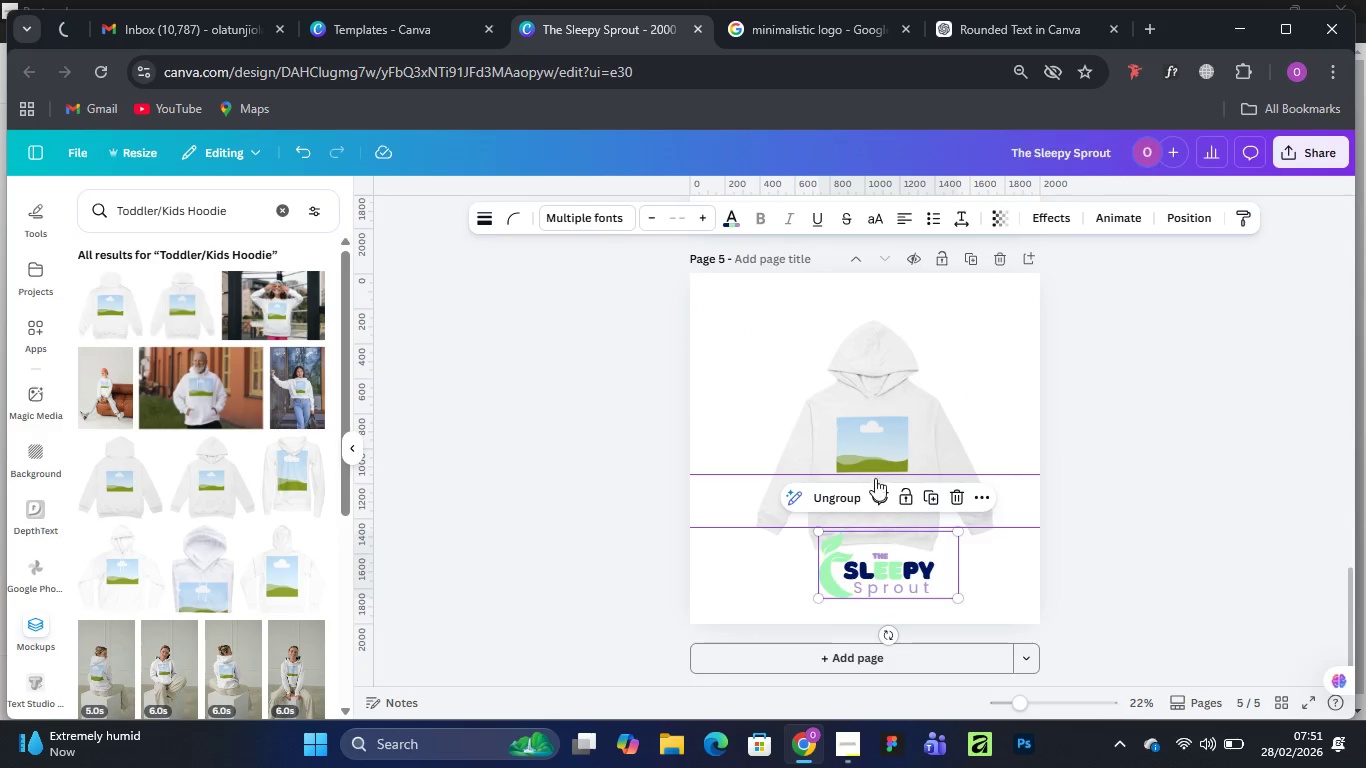 
left_click([896, 344])
 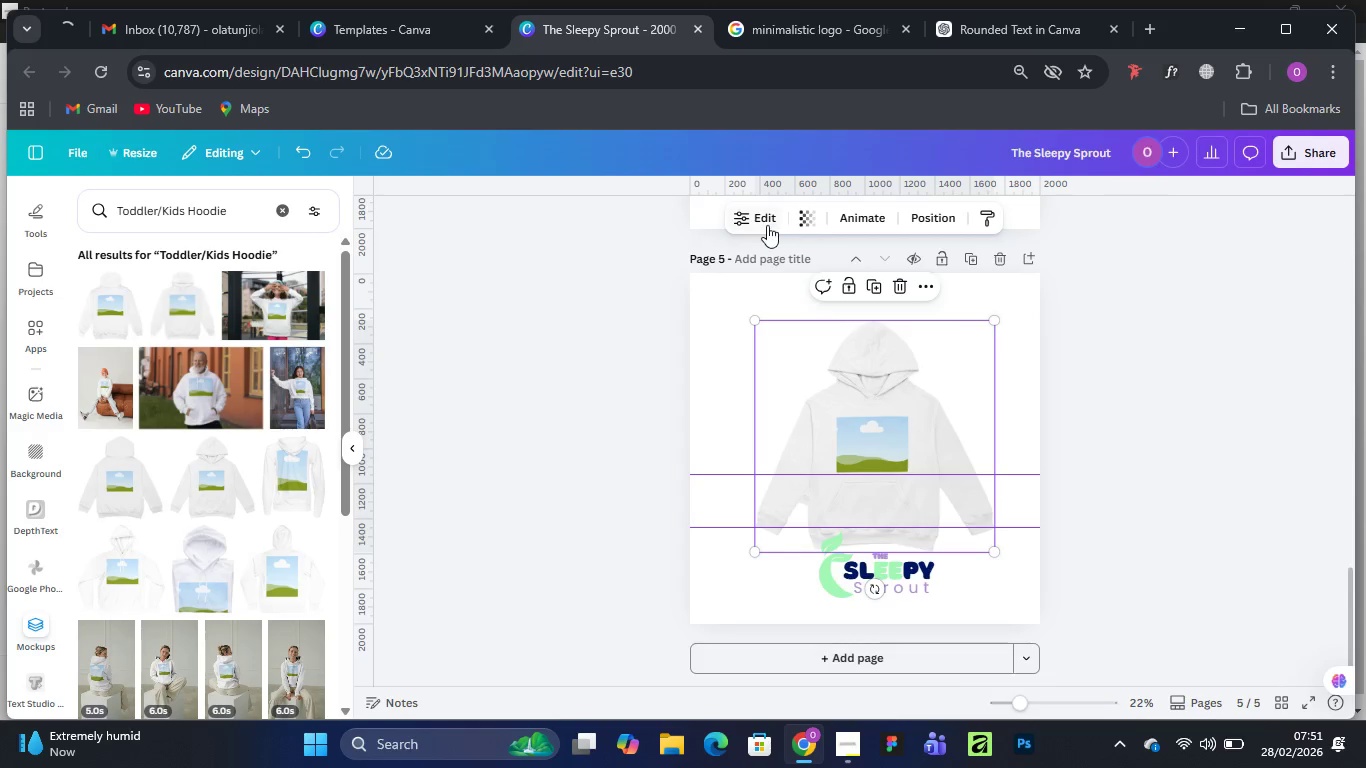 
left_click([761, 218])
 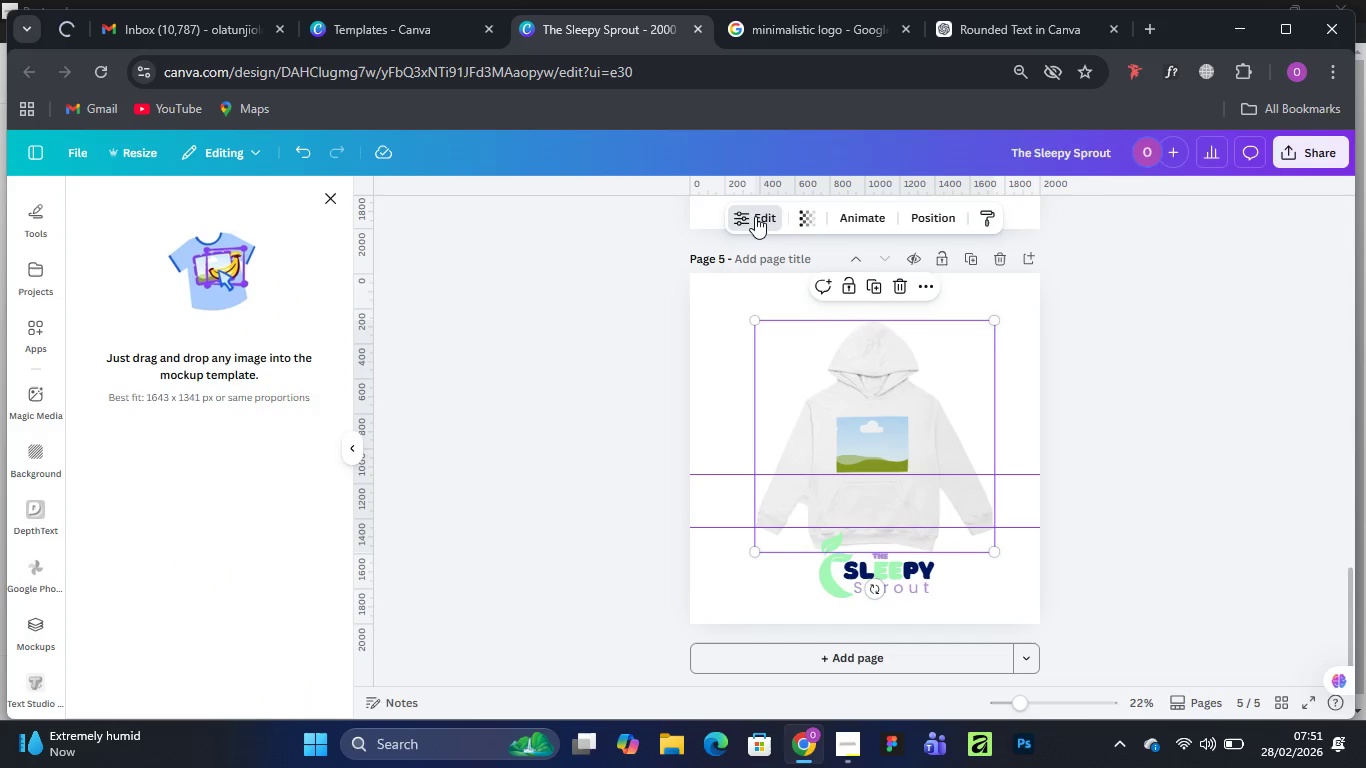 
left_click_drag(start_coordinate=[905, 572], to_coordinate=[880, 441])
 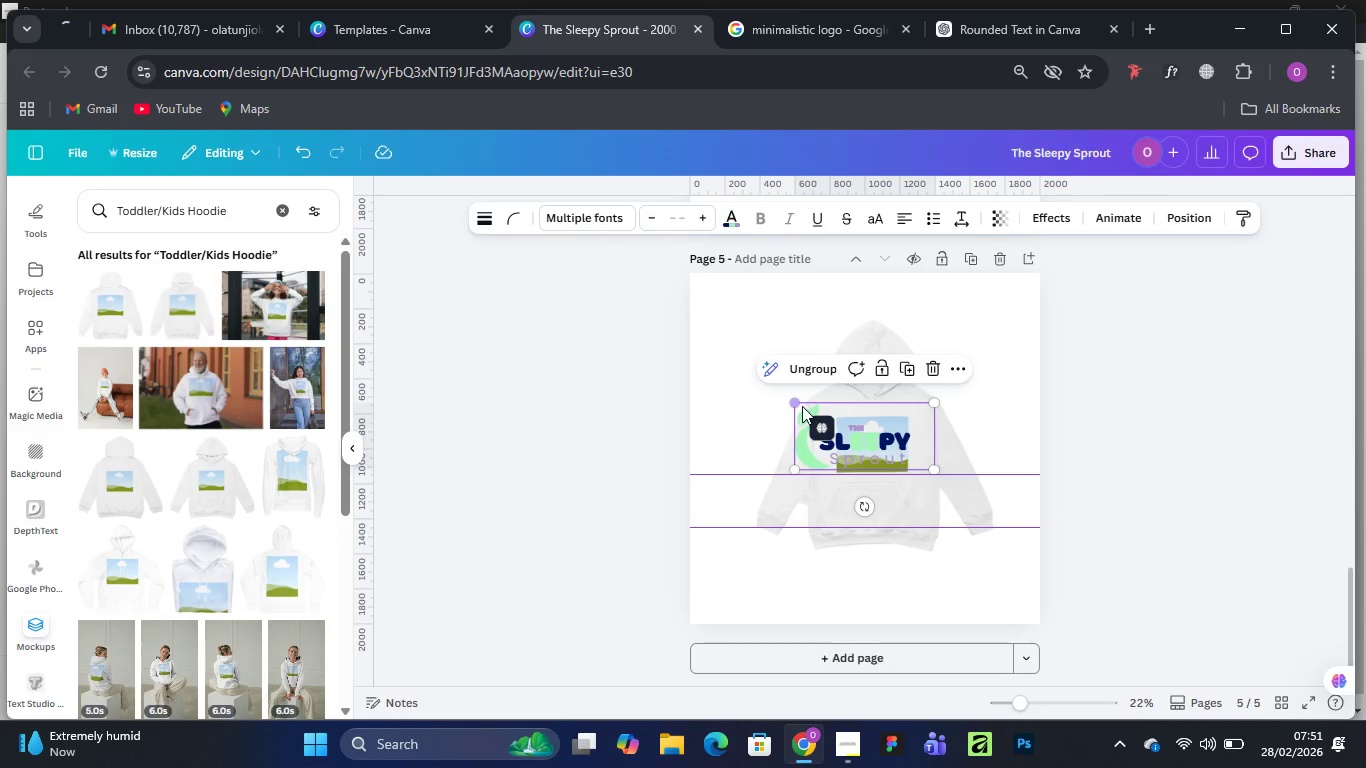 
left_click_drag(start_coordinate=[795, 402], to_coordinate=[840, 415])
 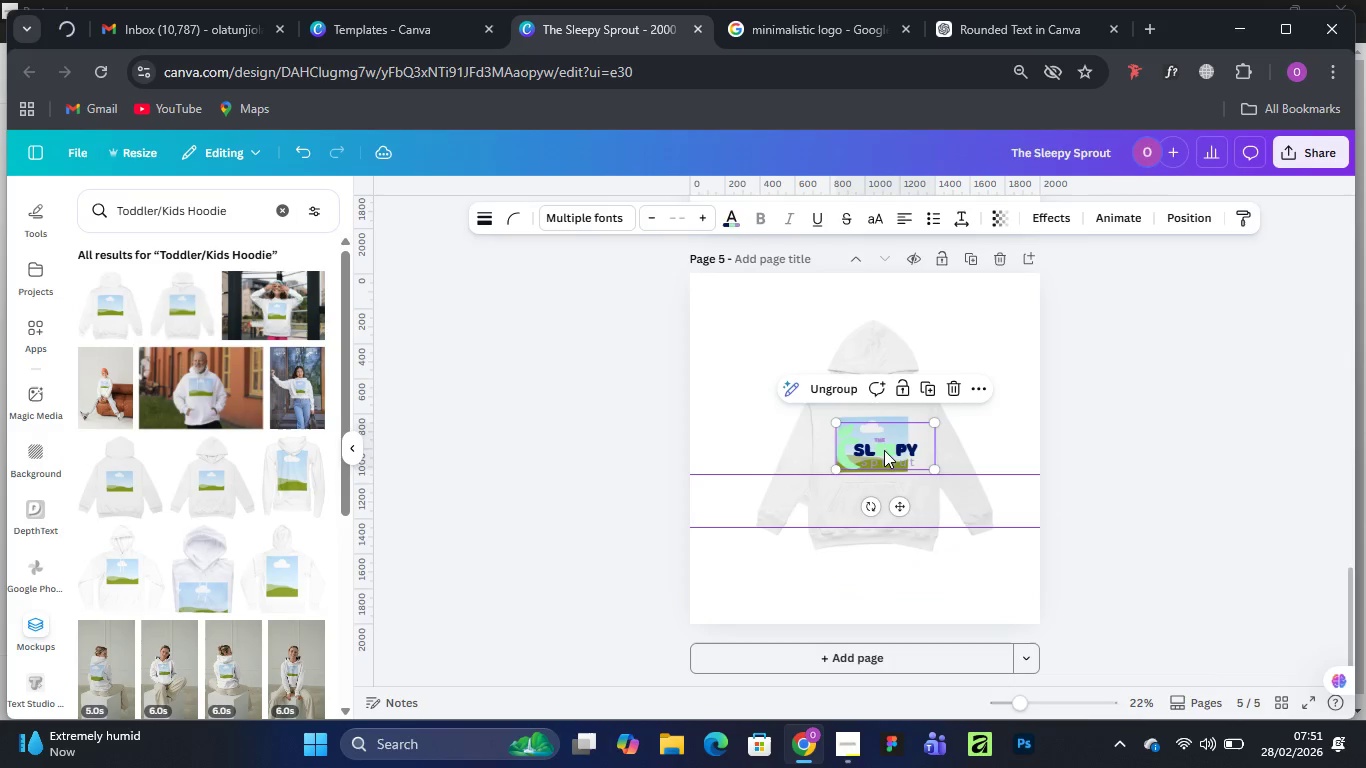 
left_click_drag(start_coordinate=[890, 453], to_coordinate=[884, 451])
 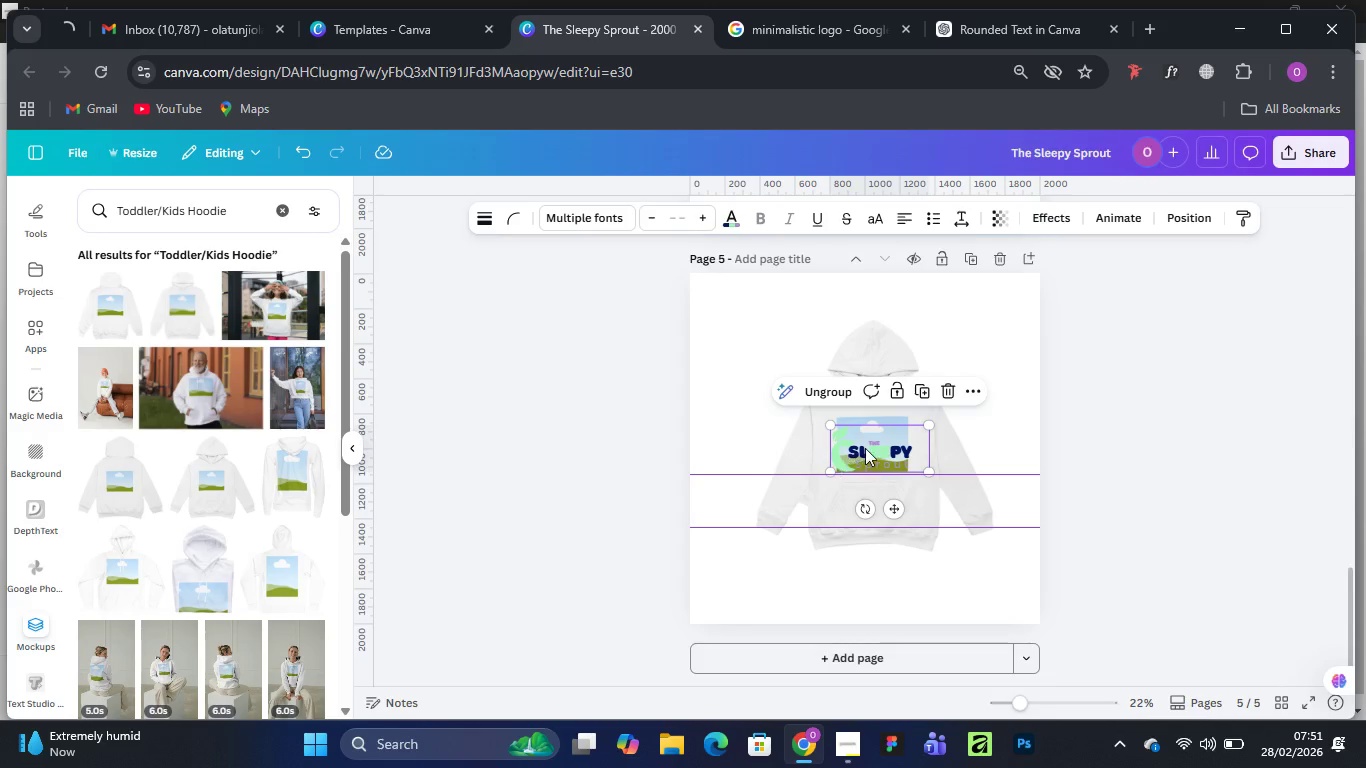 
left_click_drag(start_coordinate=[892, 446], to_coordinate=[882, 441])
 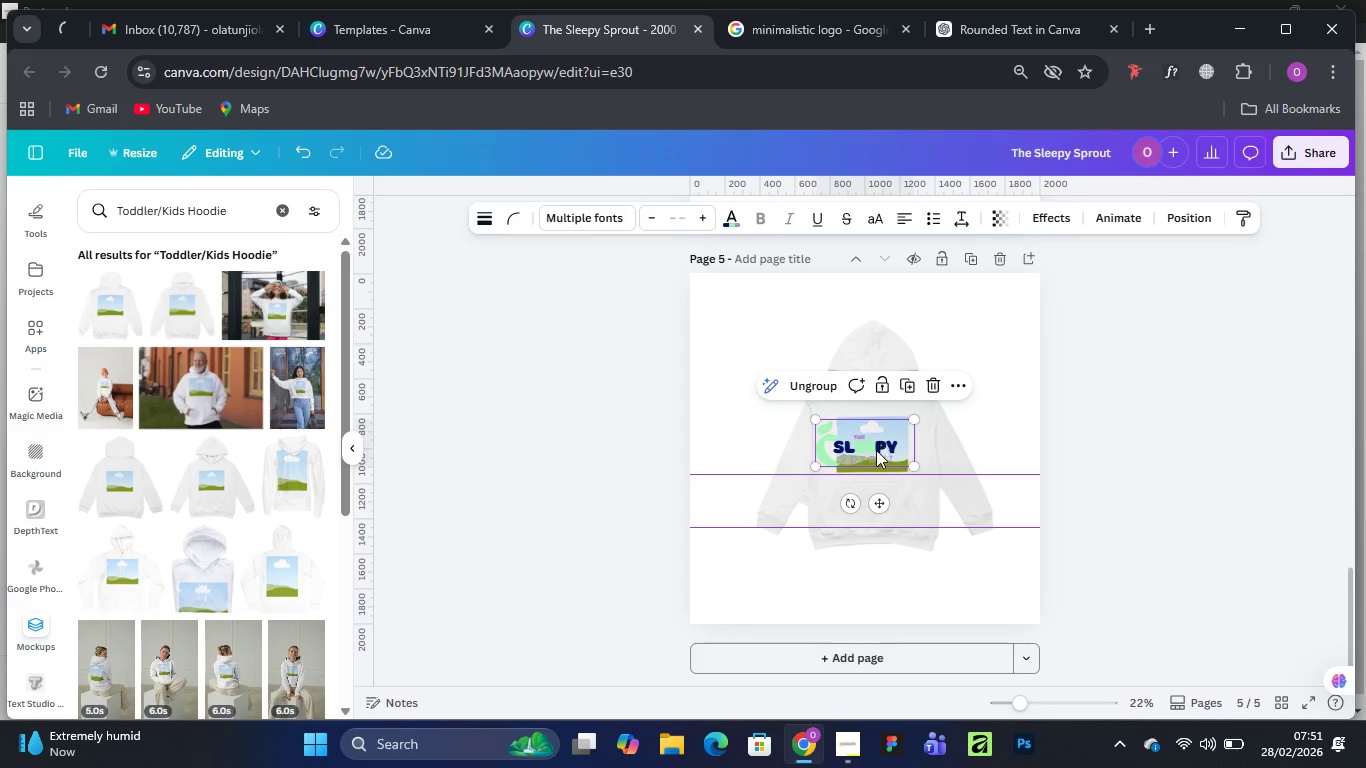 
left_click_drag(start_coordinate=[878, 448], to_coordinate=[898, 607])
 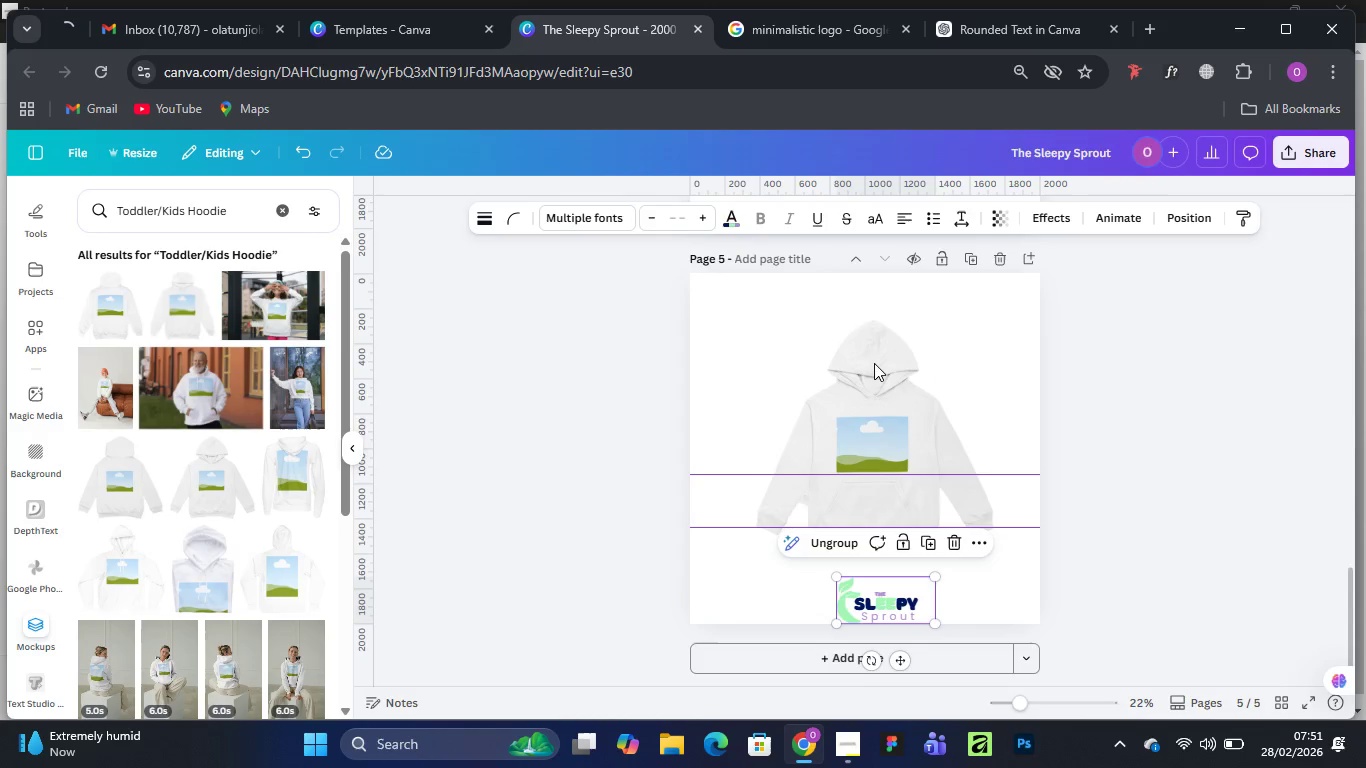 
left_click([874, 363])
 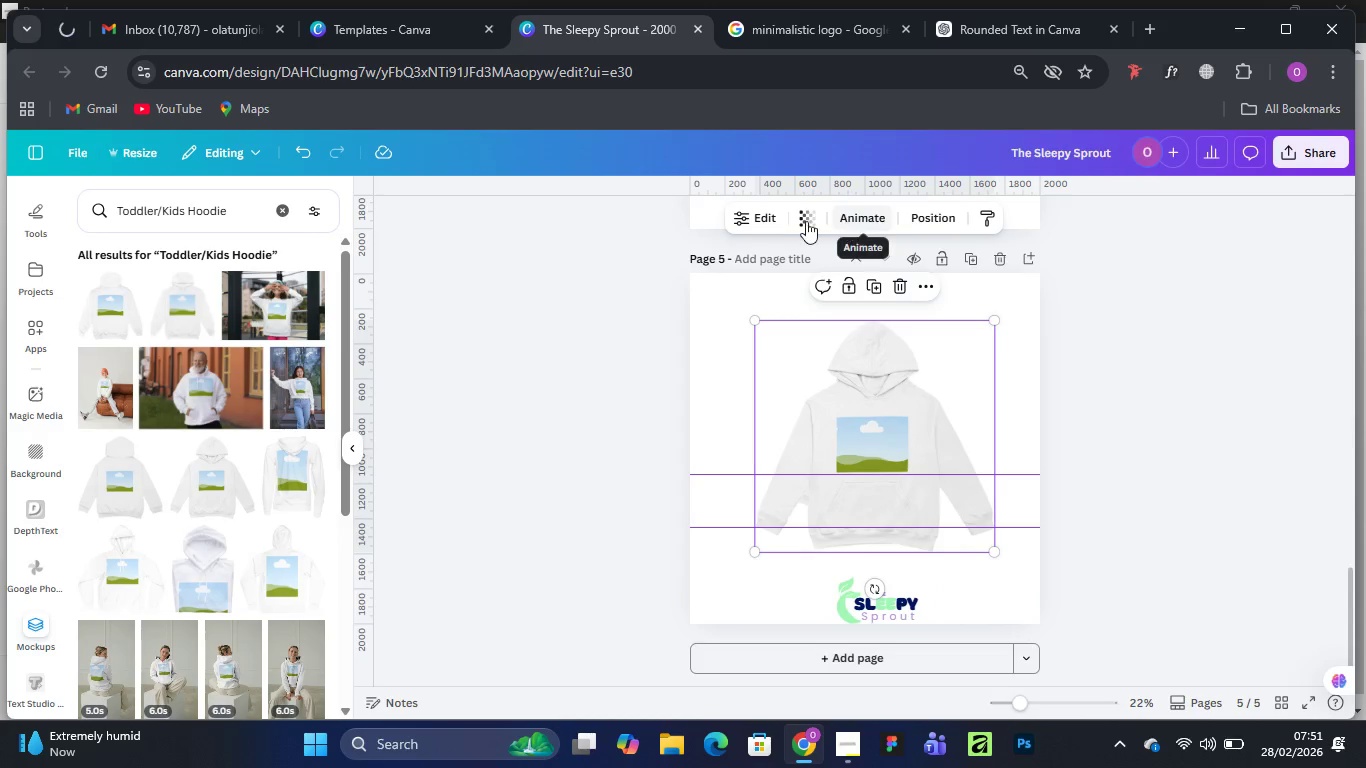 
left_click([755, 214])
 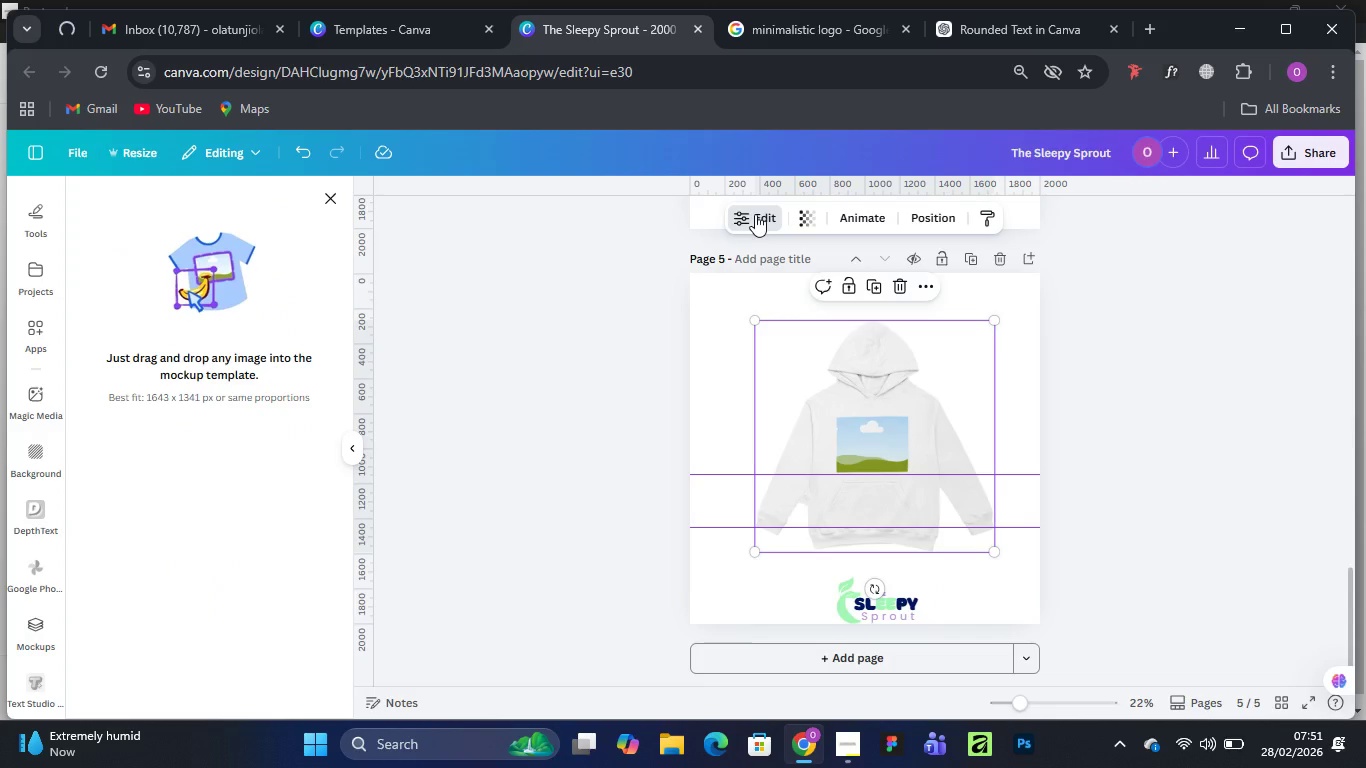 
left_click([755, 214])
 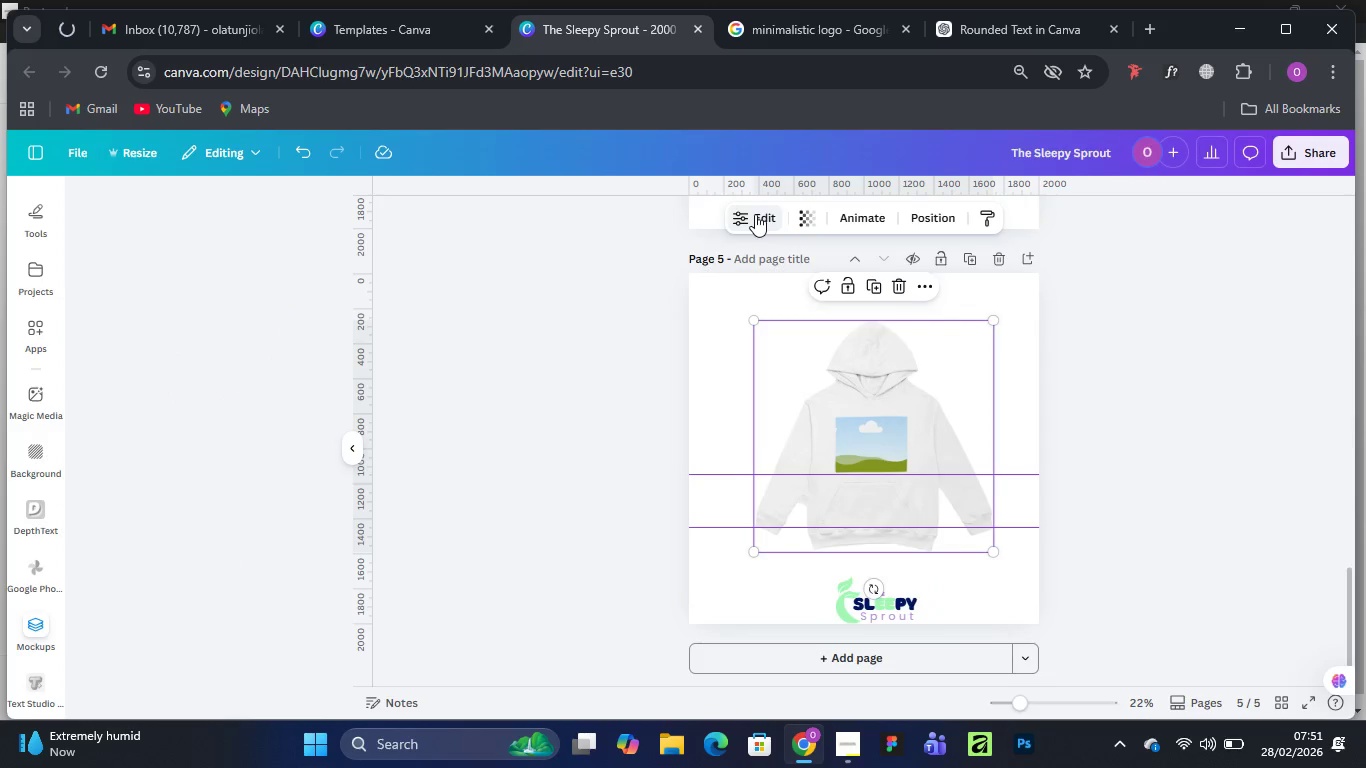 
left_click([755, 214])
 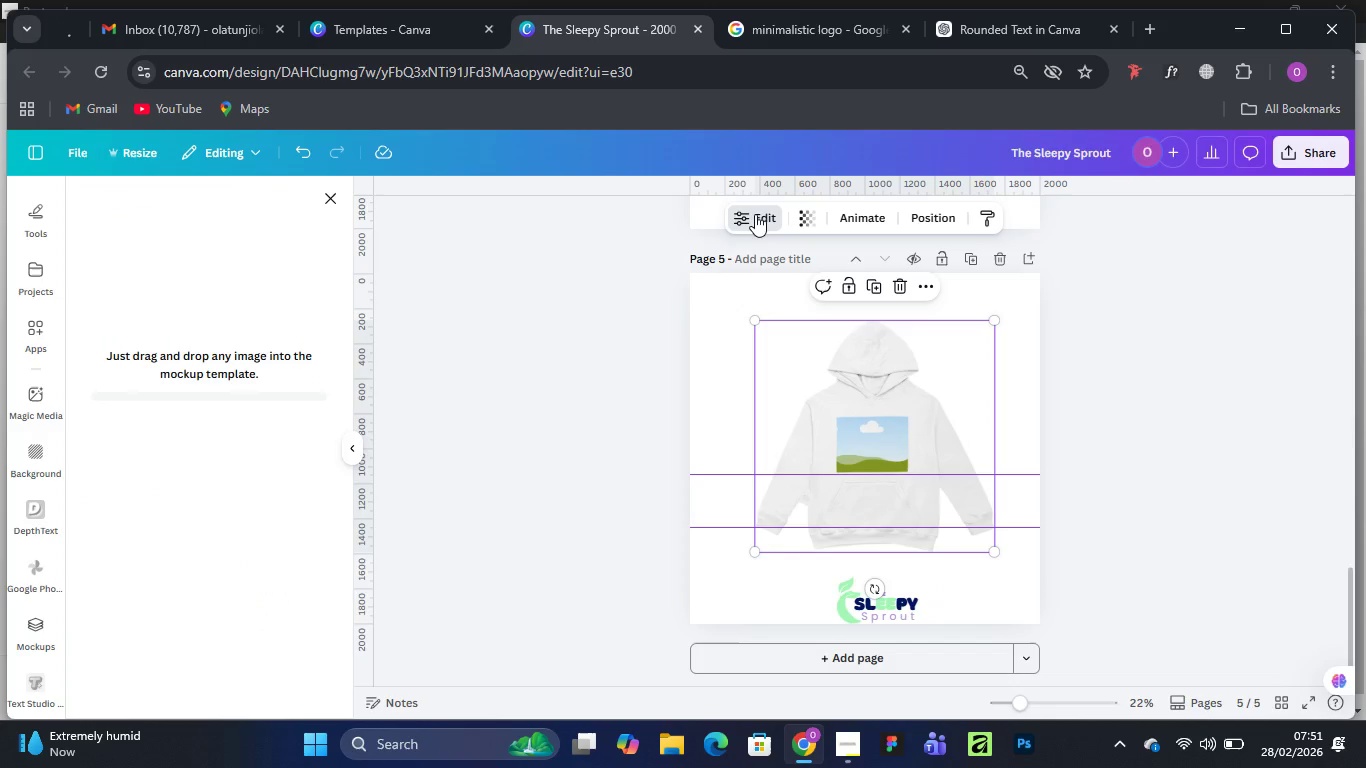 
left_click([755, 214])
 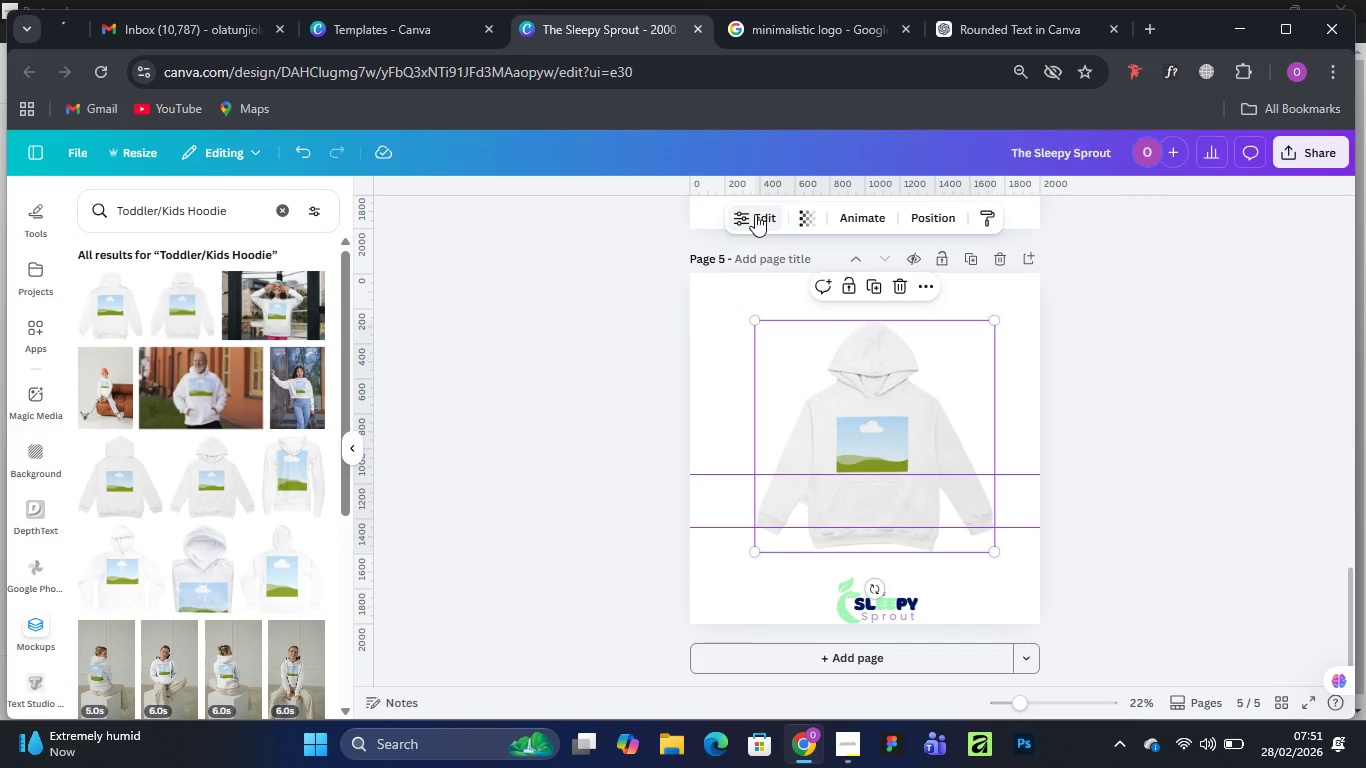 
scroll: coordinate [157, 533], scroll_direction: down, amount: 4.0
 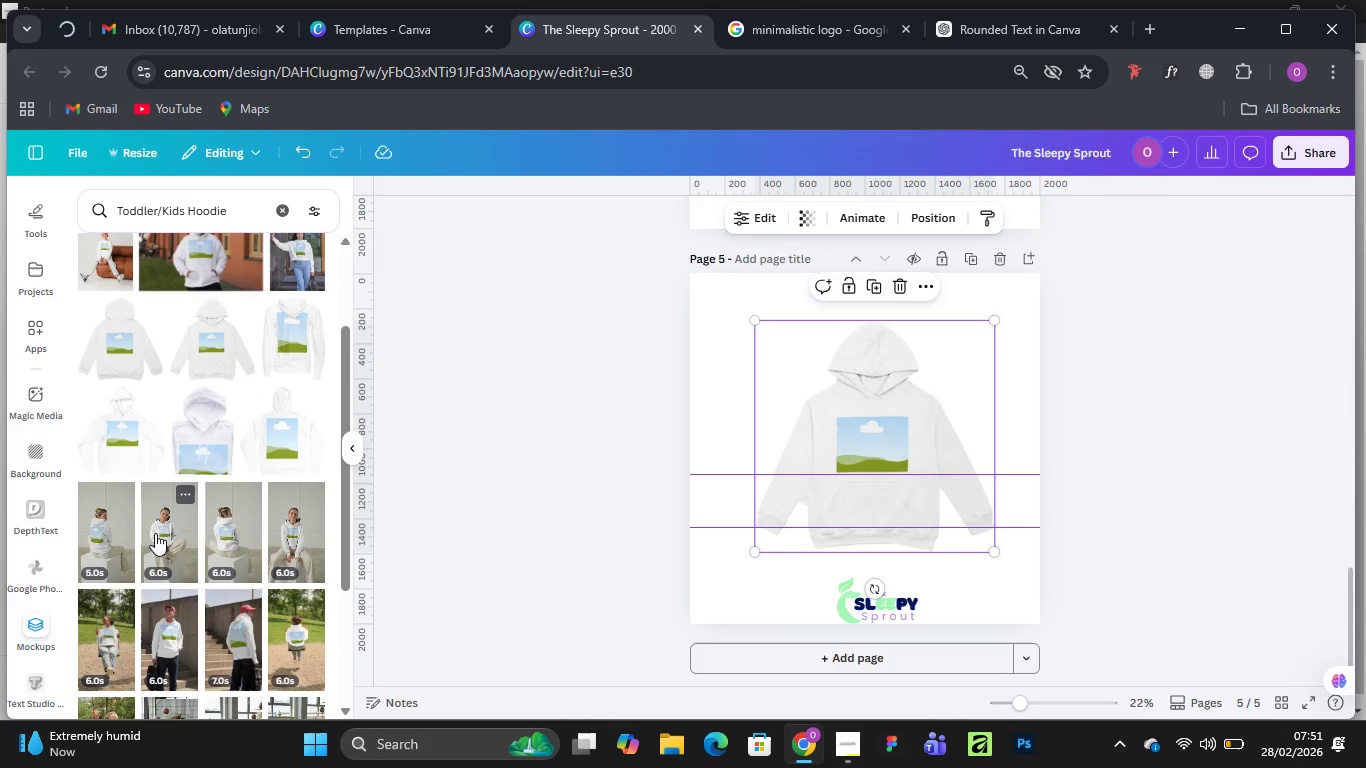 
key(Tab)
 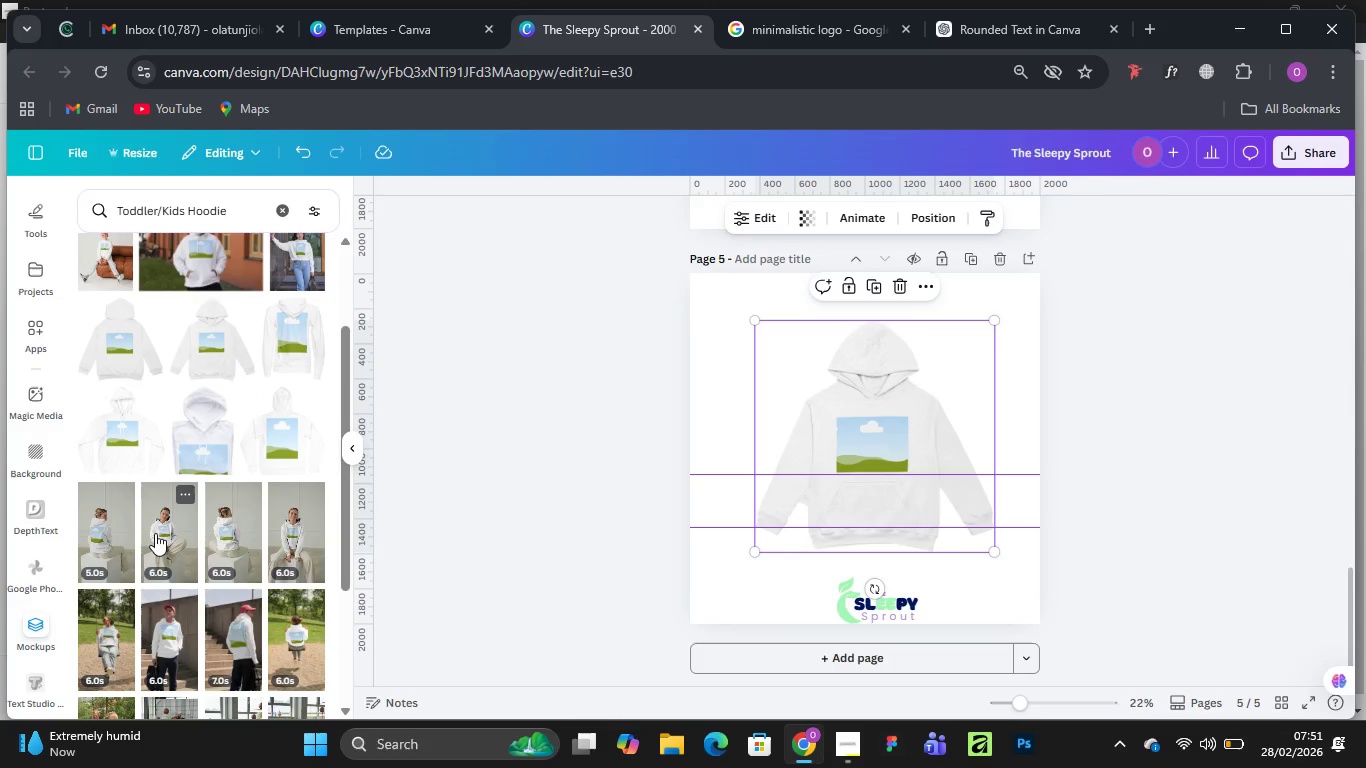 
key(Backquote)
 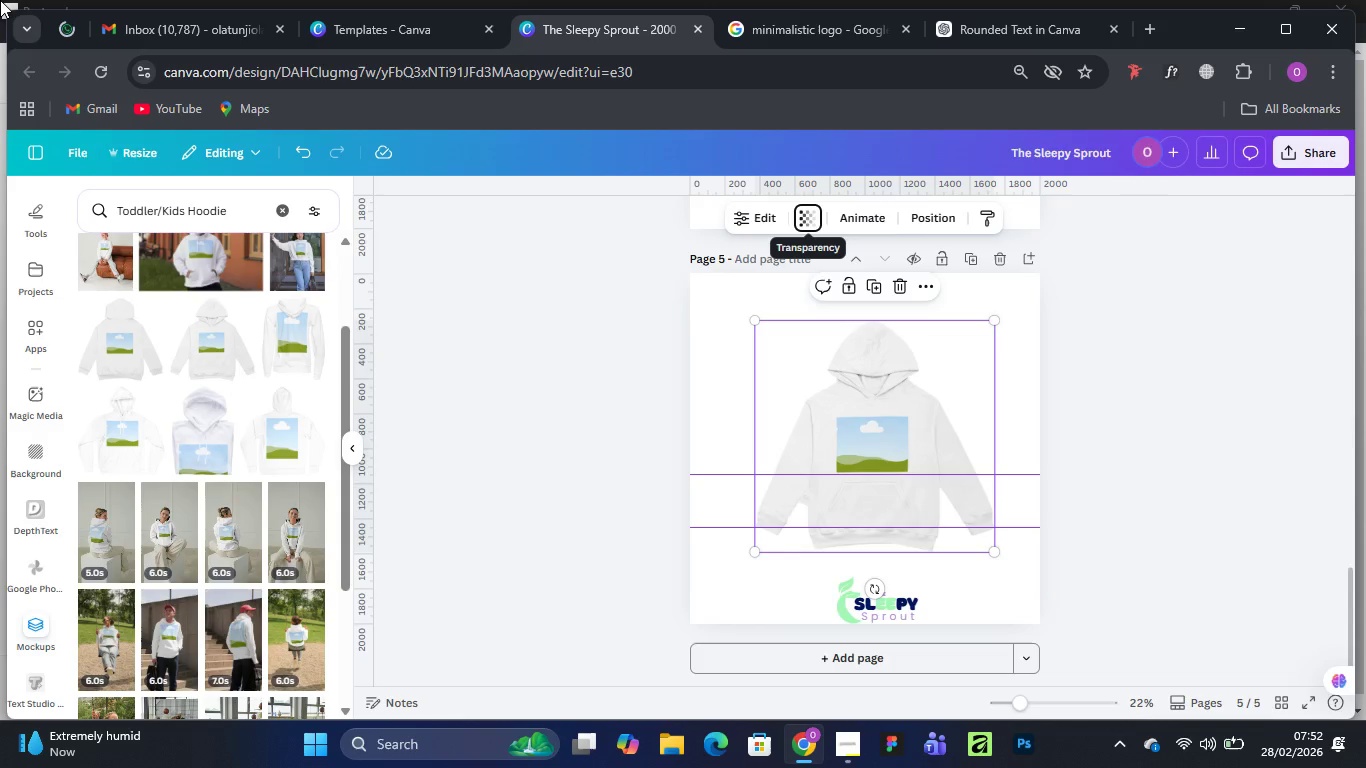 
wait(28.95)
 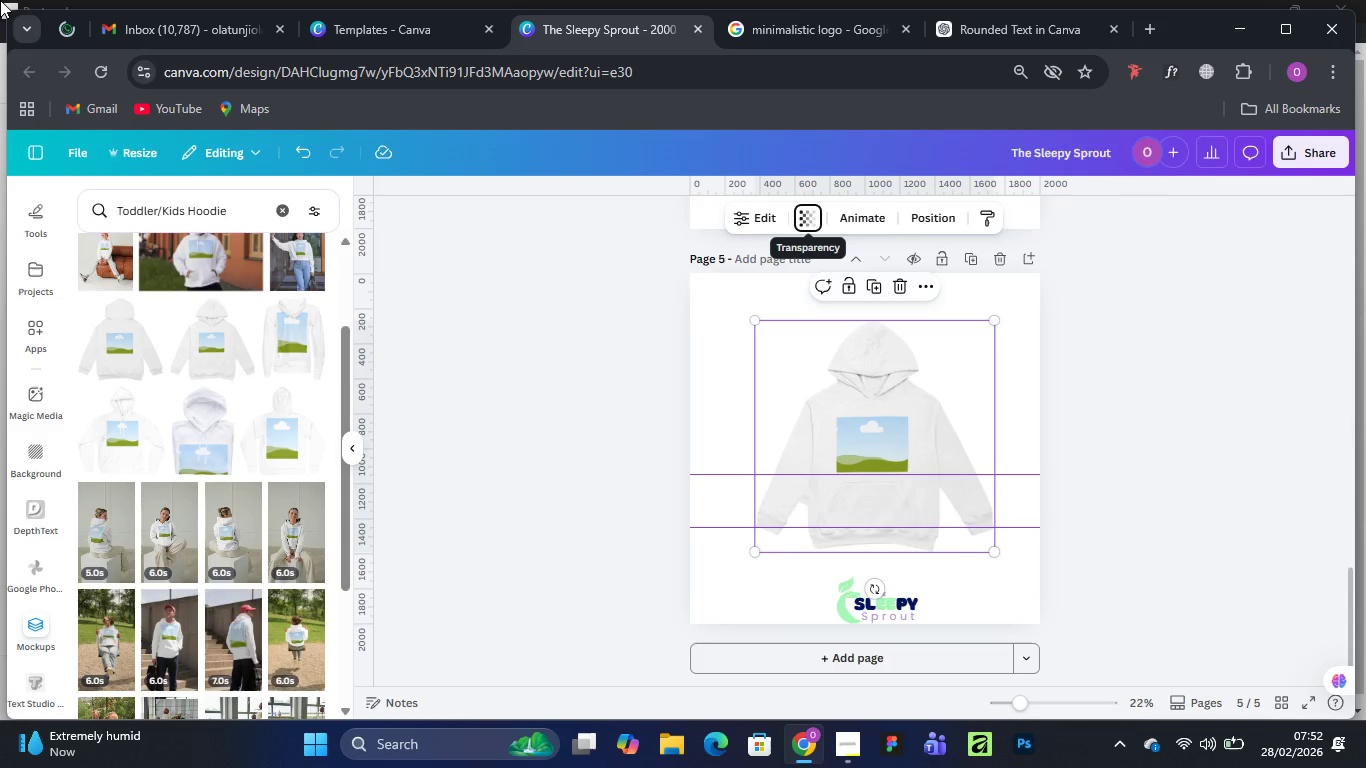 
scroll: coordinate [174, 434], scroll_direction: up, amount: 9.0
 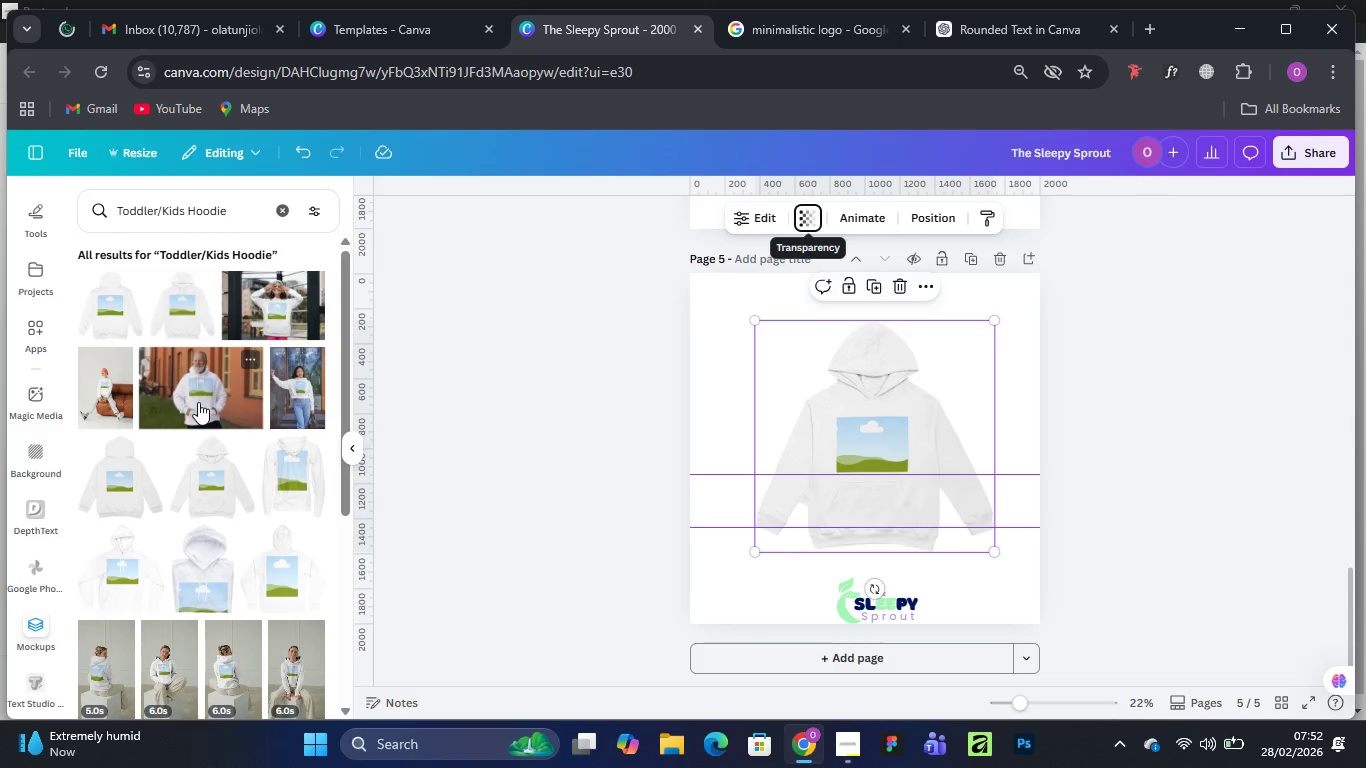 
scroll: coordinate [214, 399], scroll_direction: down, amount: 14.0
 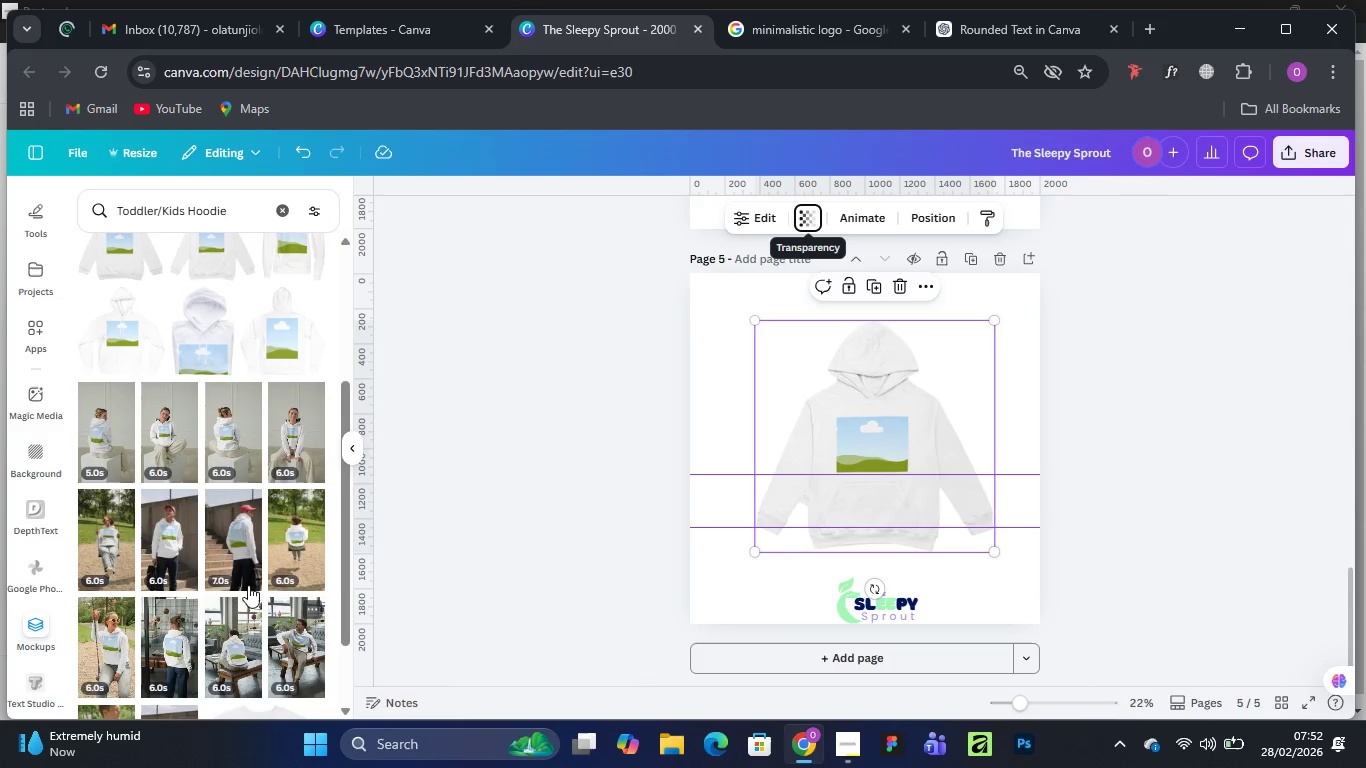 
scroll: coordinate [241, 564], scroll_direction: up, amount: 5.0
 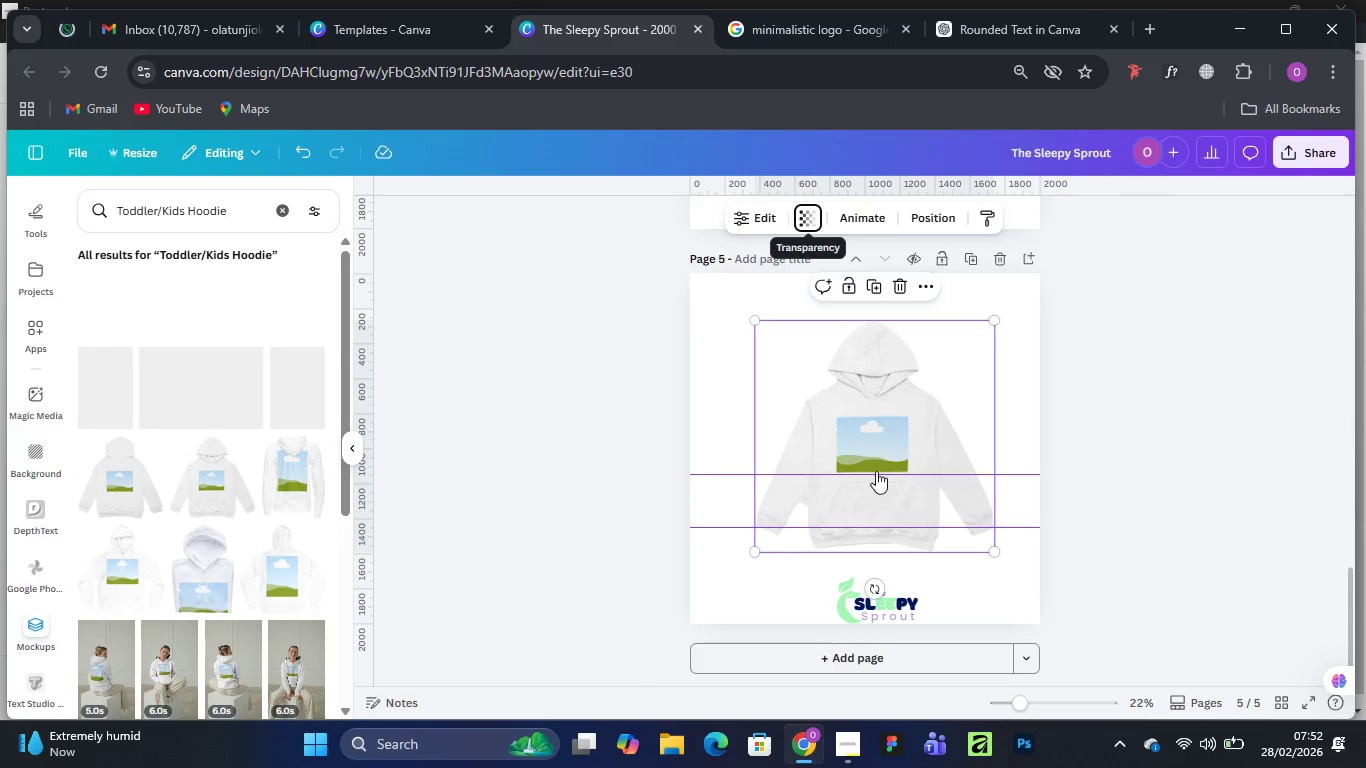 
left_click([875, 470])
 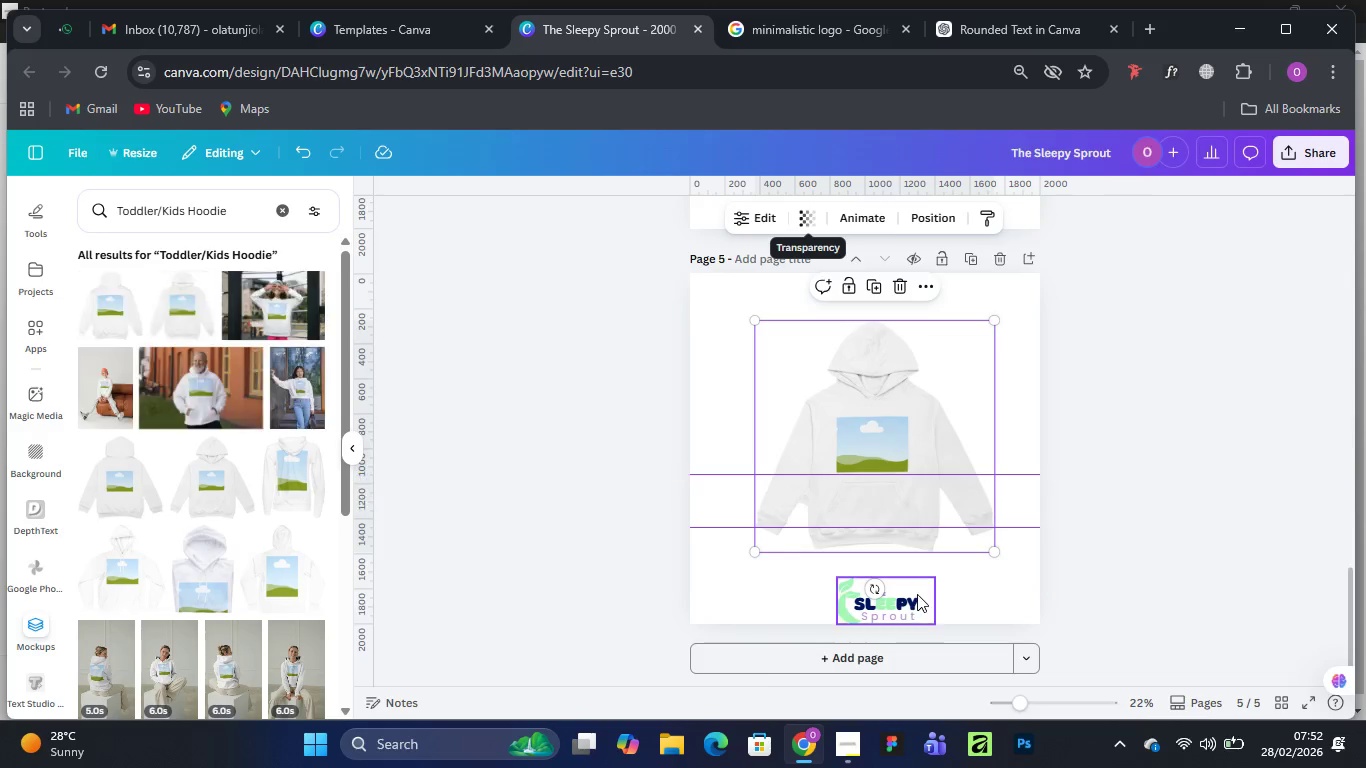 
left_click_drag(start_coordinate=[906, 602], to_coordinate=[728, 338])
 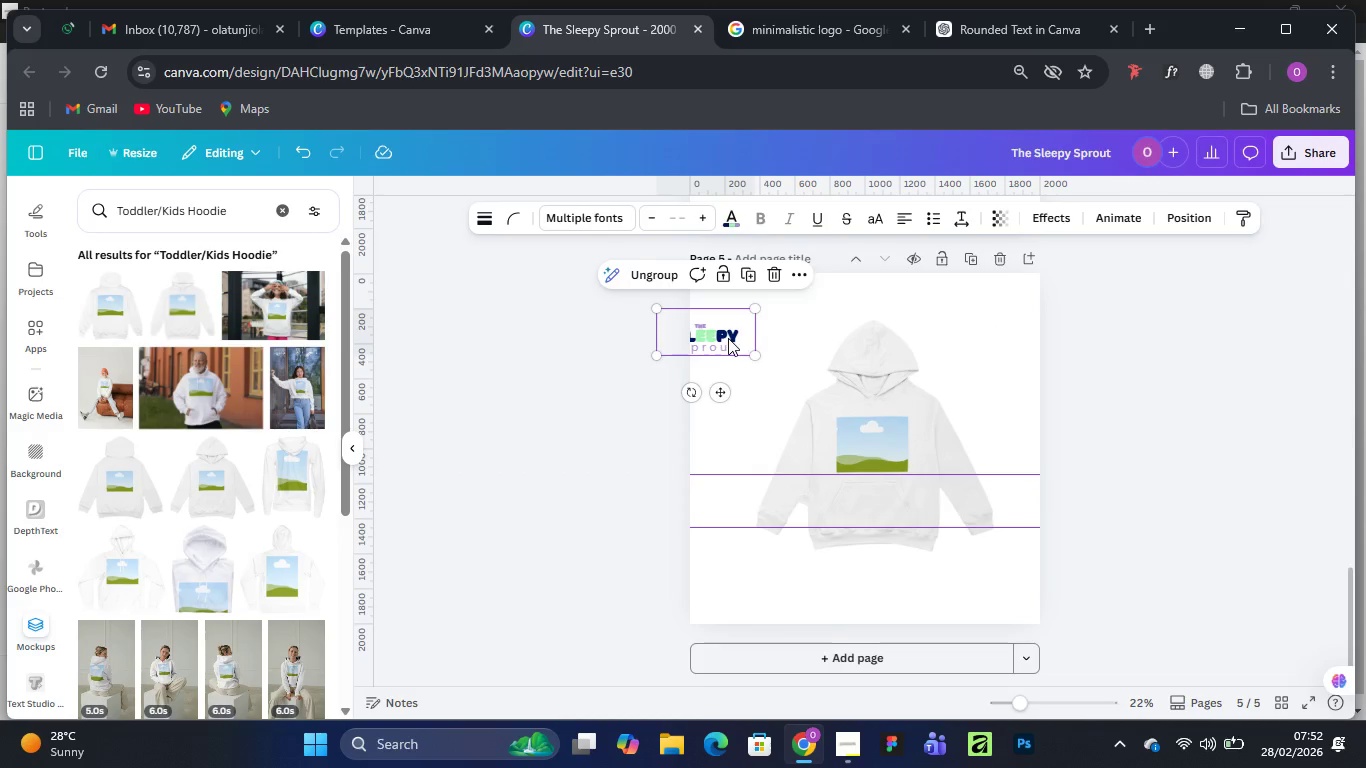 
left_click_drag(start_coordinate=[737, 332], to_coordinate=[803, 309])
 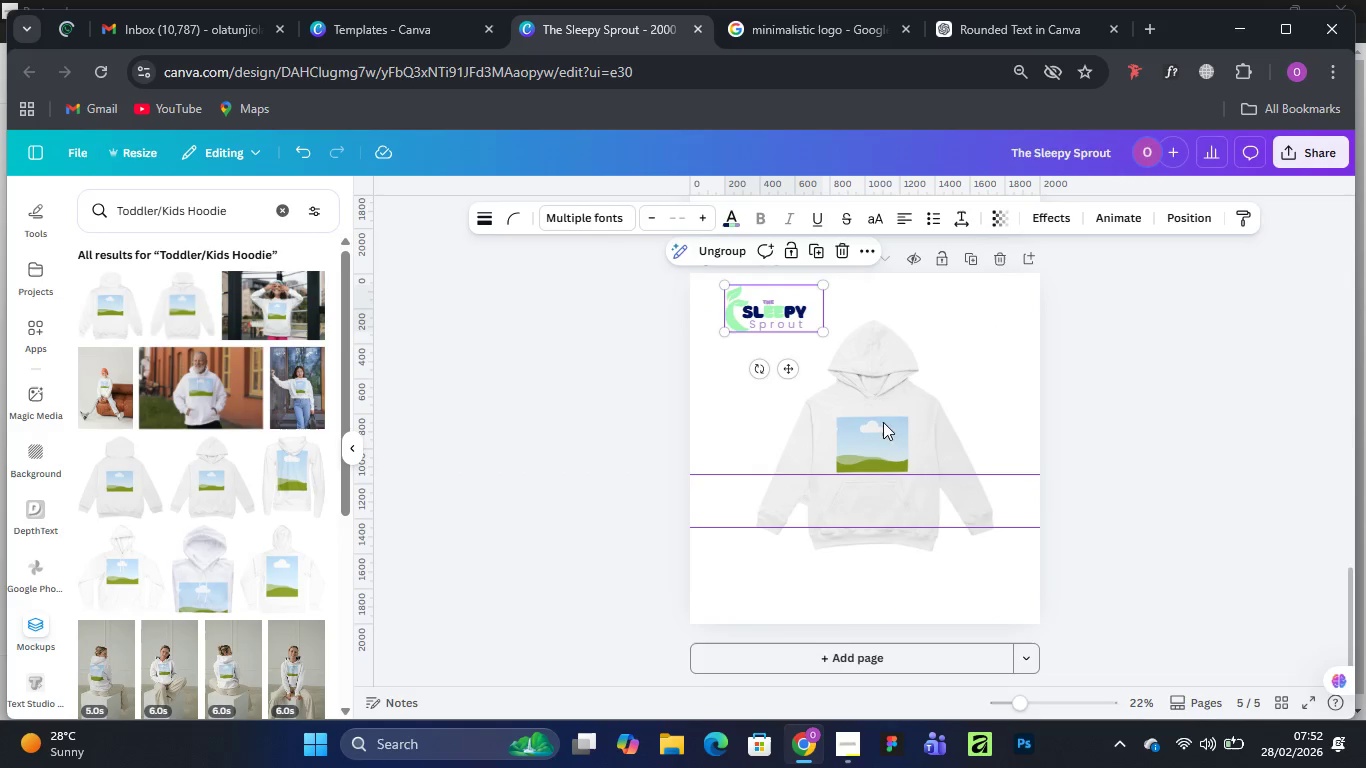 
left_click([880, 439])
 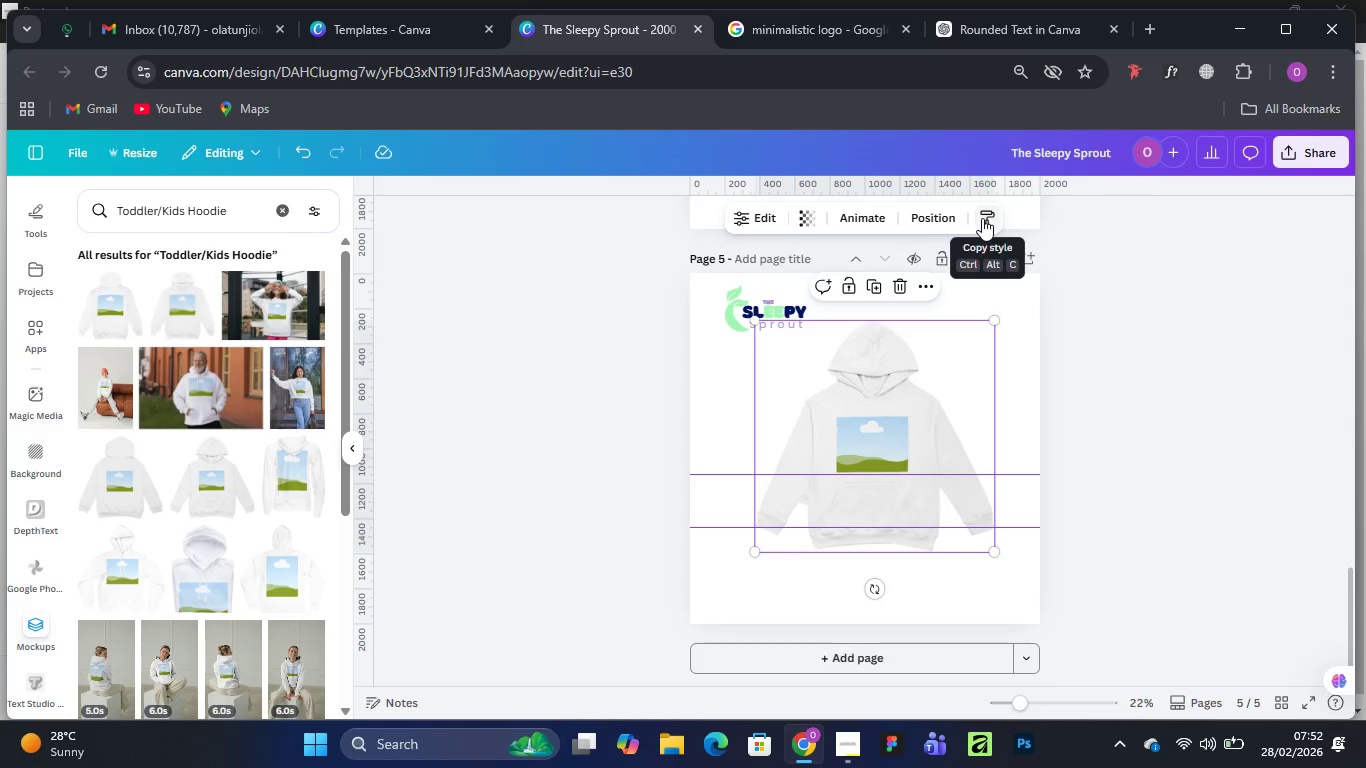 
wait(5.67)
 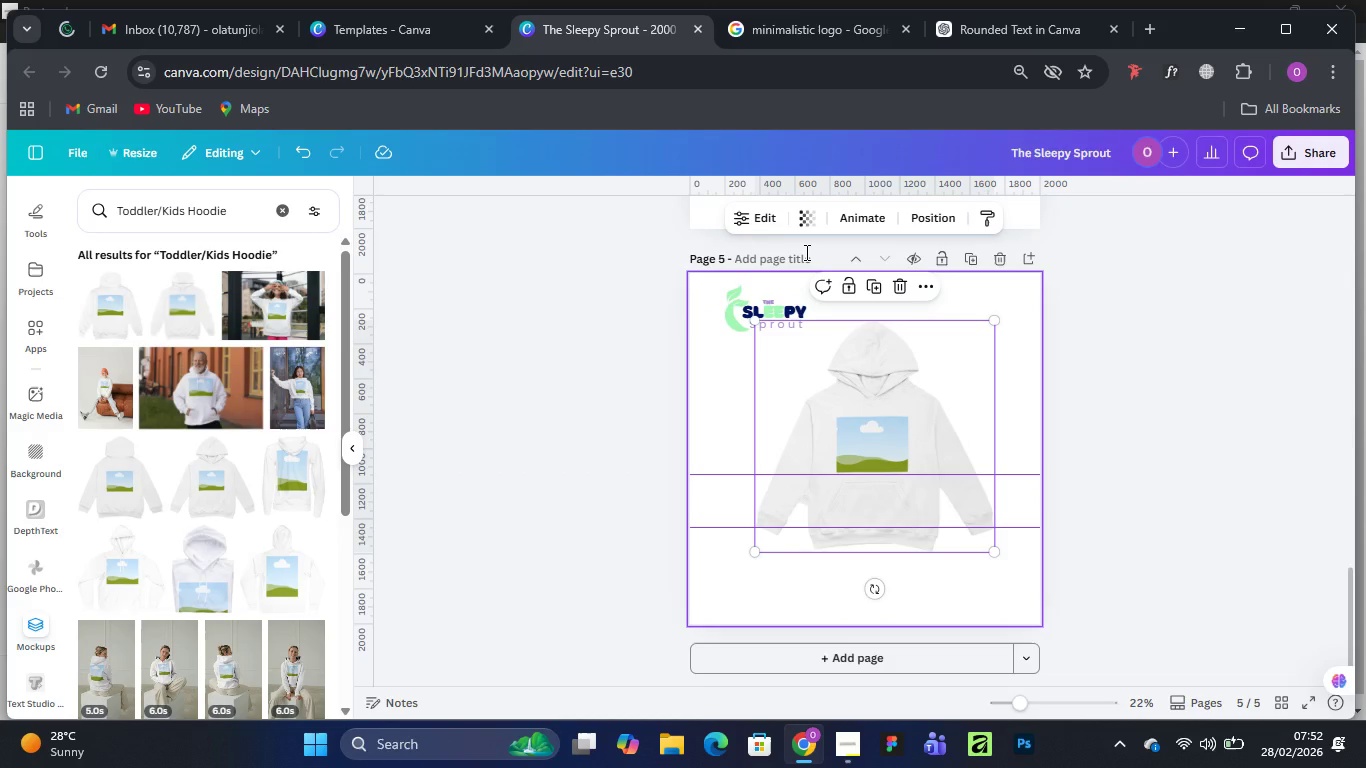 
left_click([747, 216])
 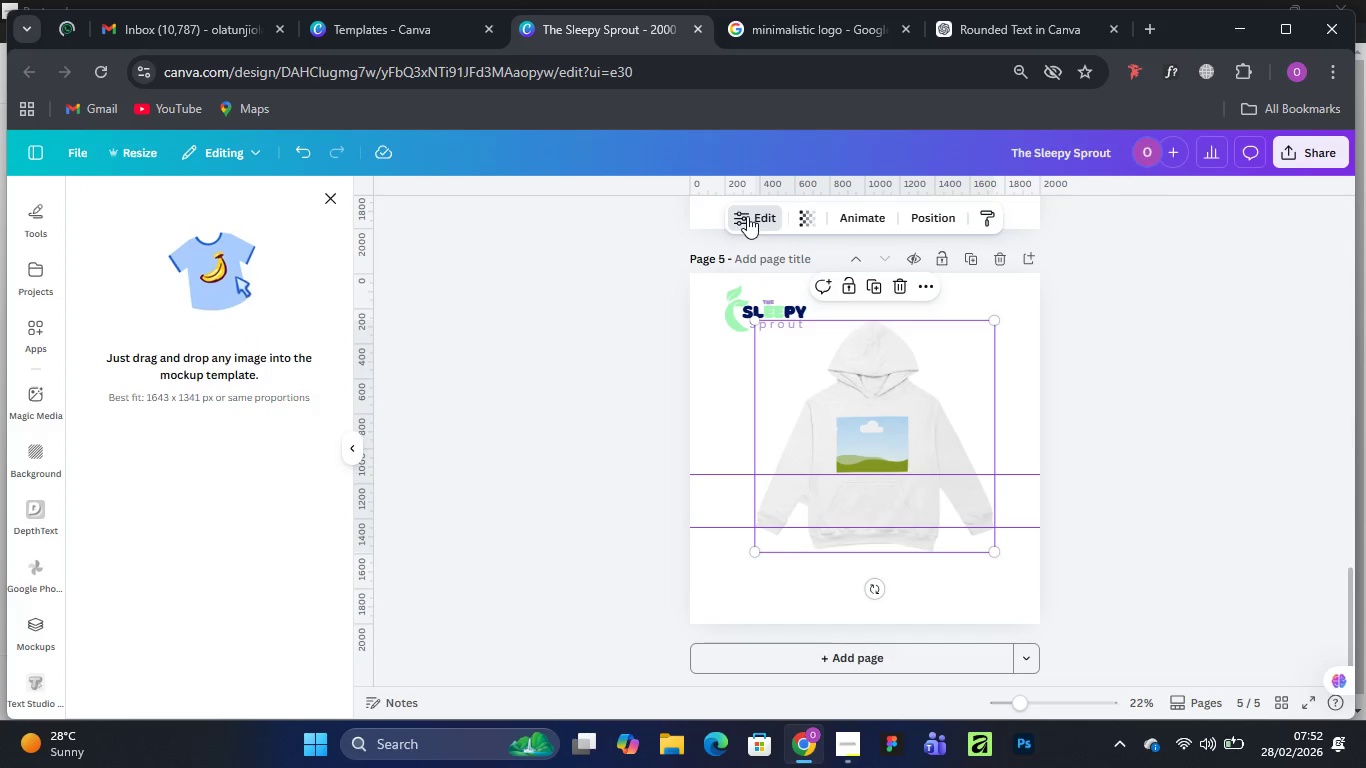 
wait(6.48)
 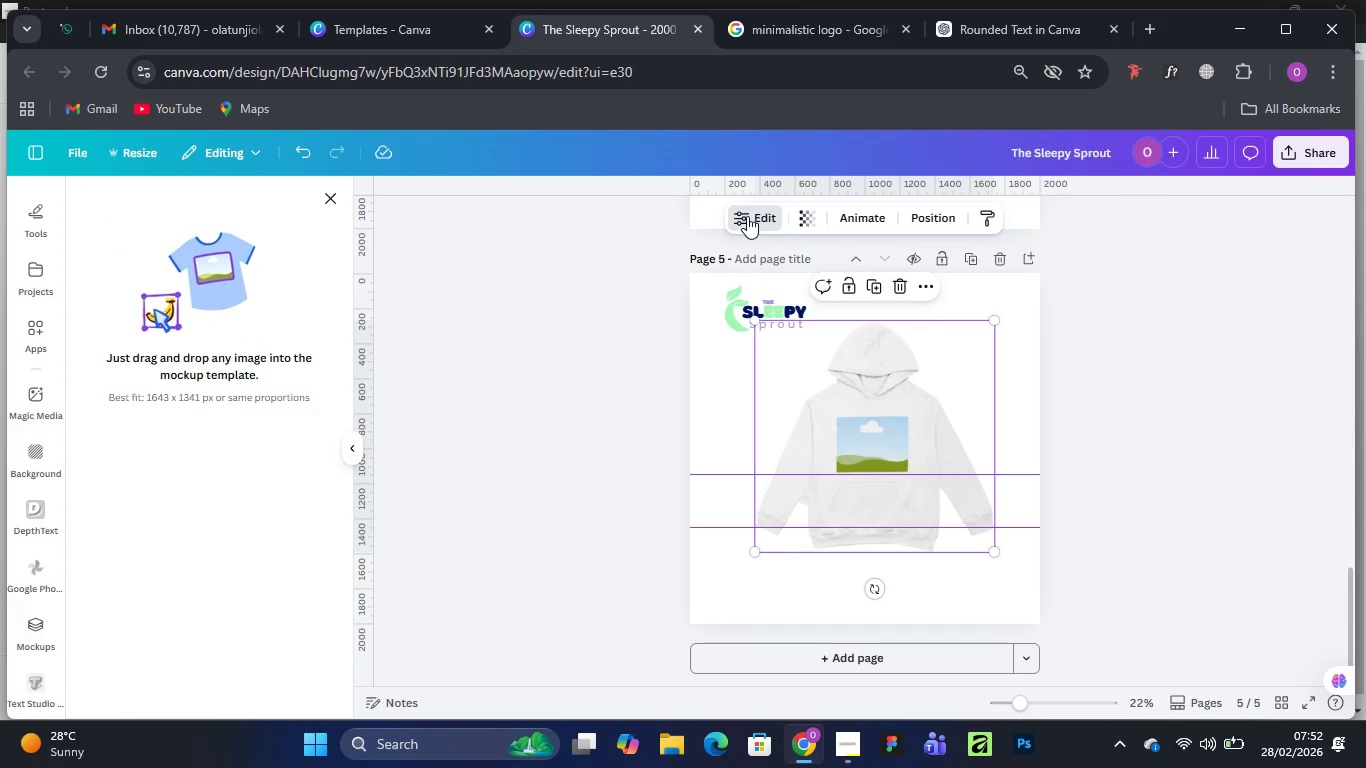 
left_click([899, 369])
 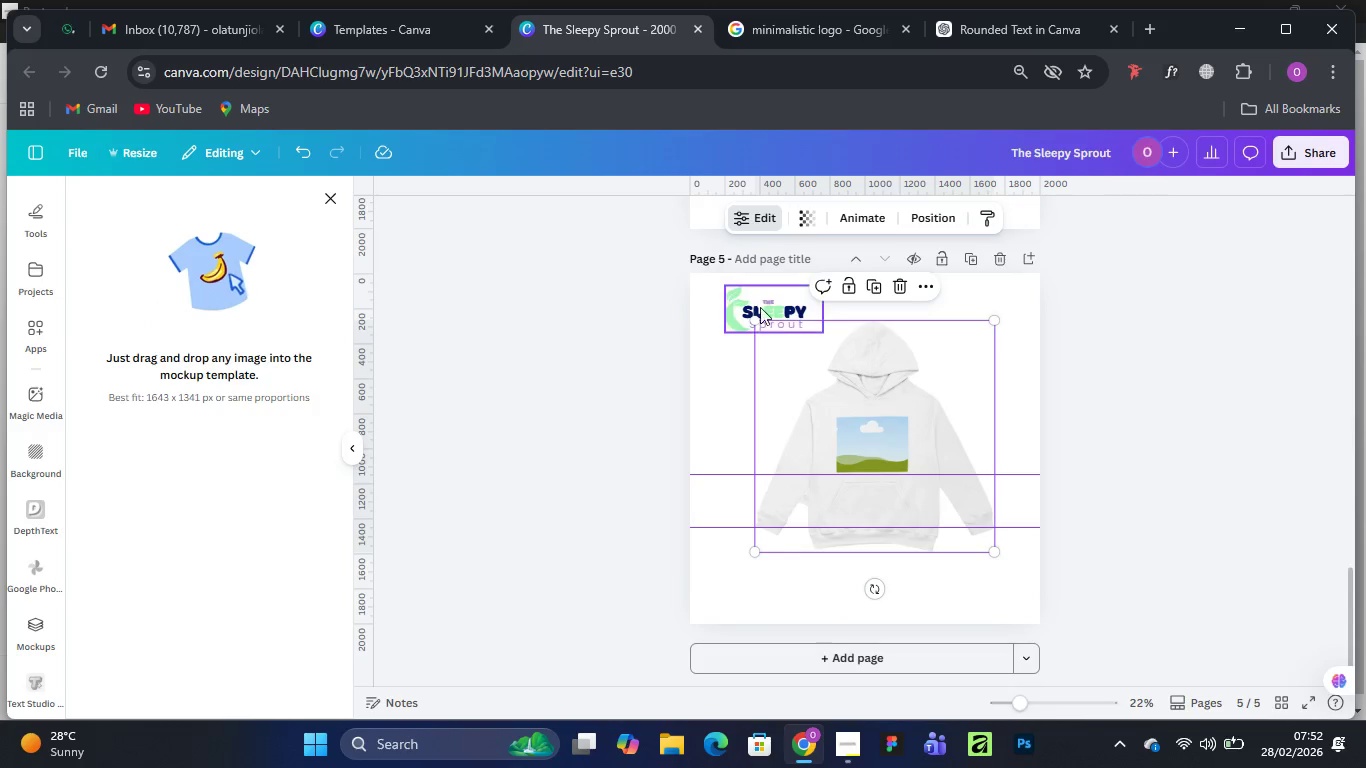 
left_click_drag(start_coordinate=[749, 300], to_coordinate=[750, 310])
 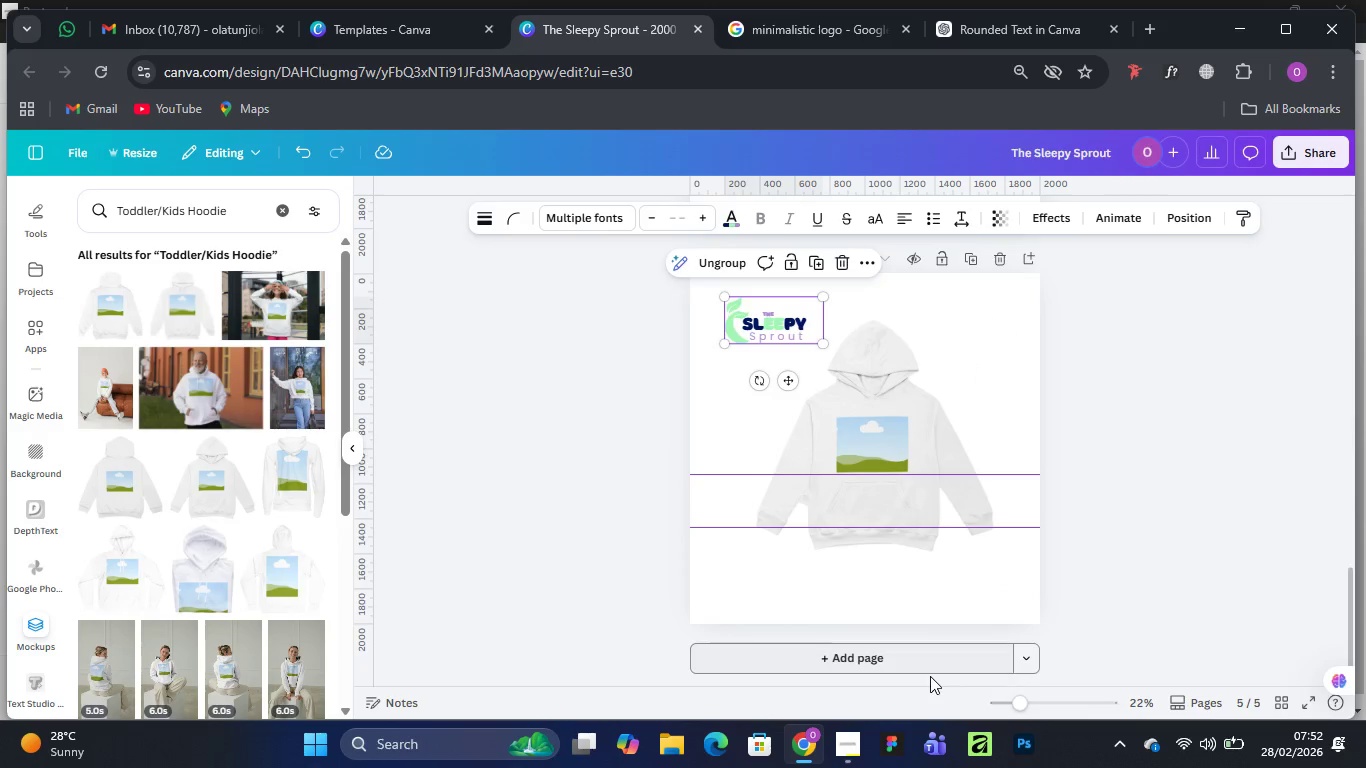 
left_click([885, 660])
 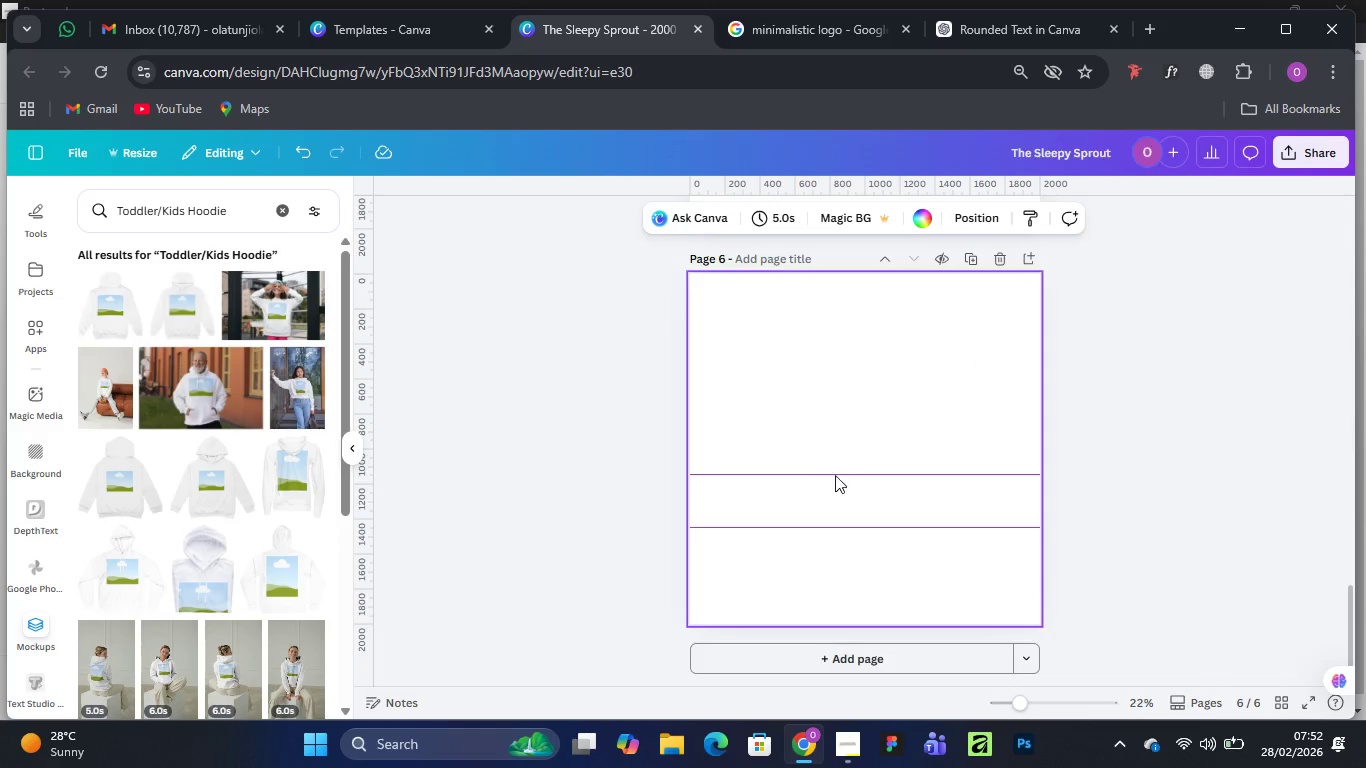 
scroll: coordinate [775, 290], scroll_direction: up, amount: 4.0
 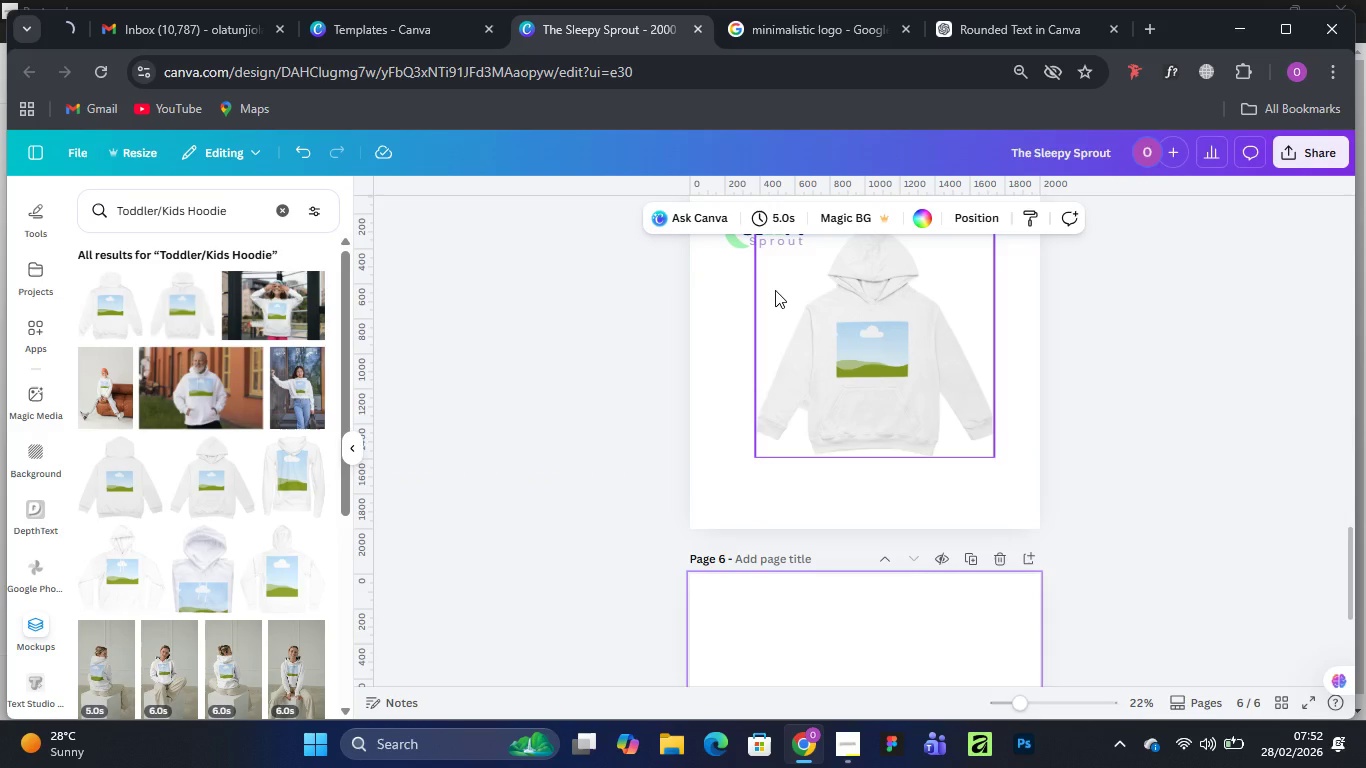 
scroll: coordinate [763, 487], scroll_direction: down, amount: 1.0
 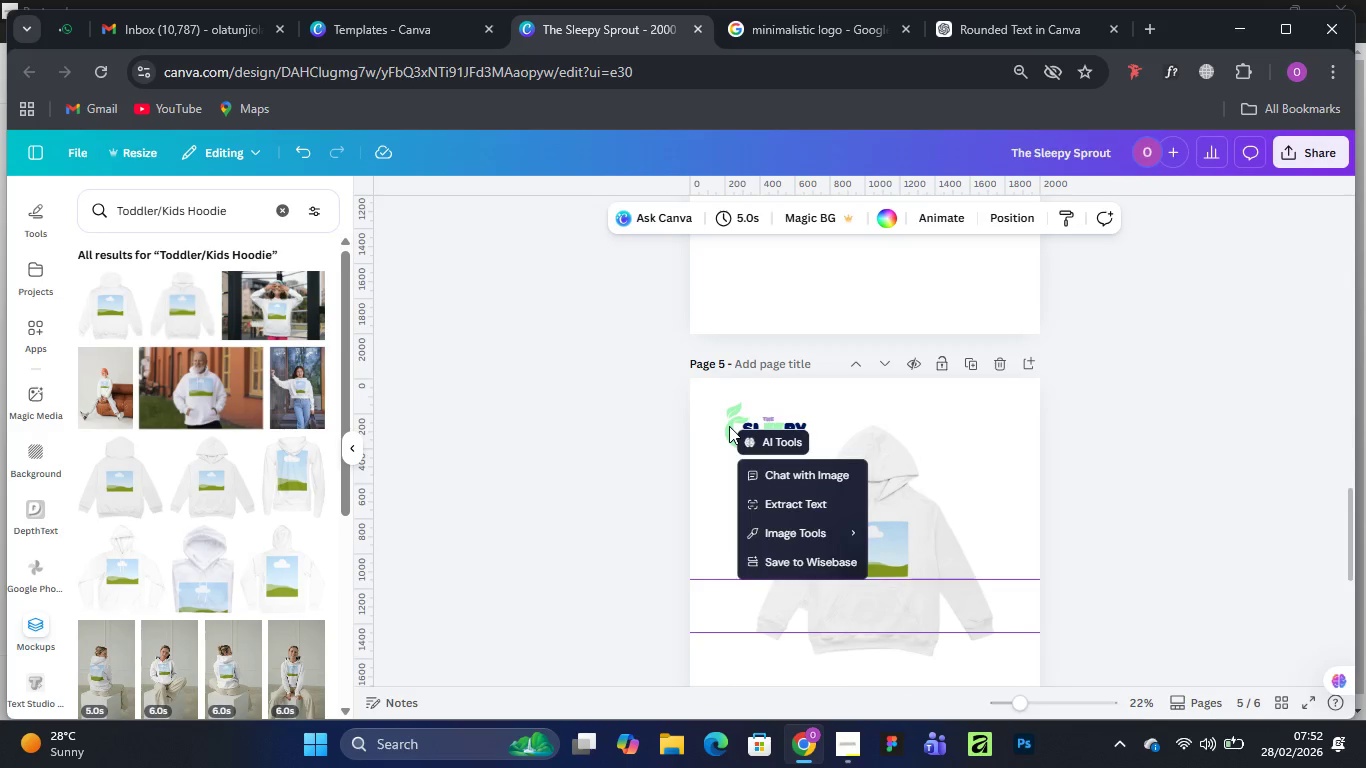 
left_click([729, 426])
 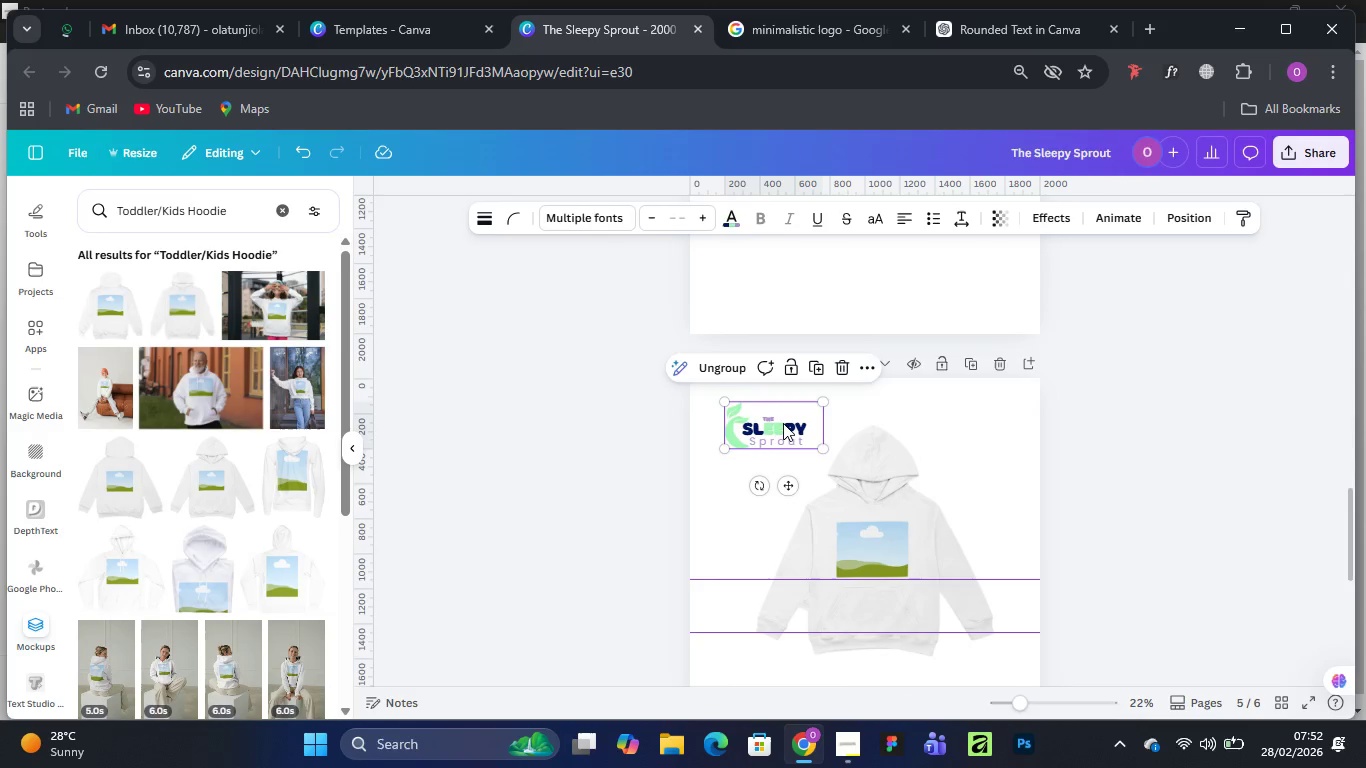 
left_click_drag(start_coordinate=[784, 423], to_coordinate=[852, 667])
 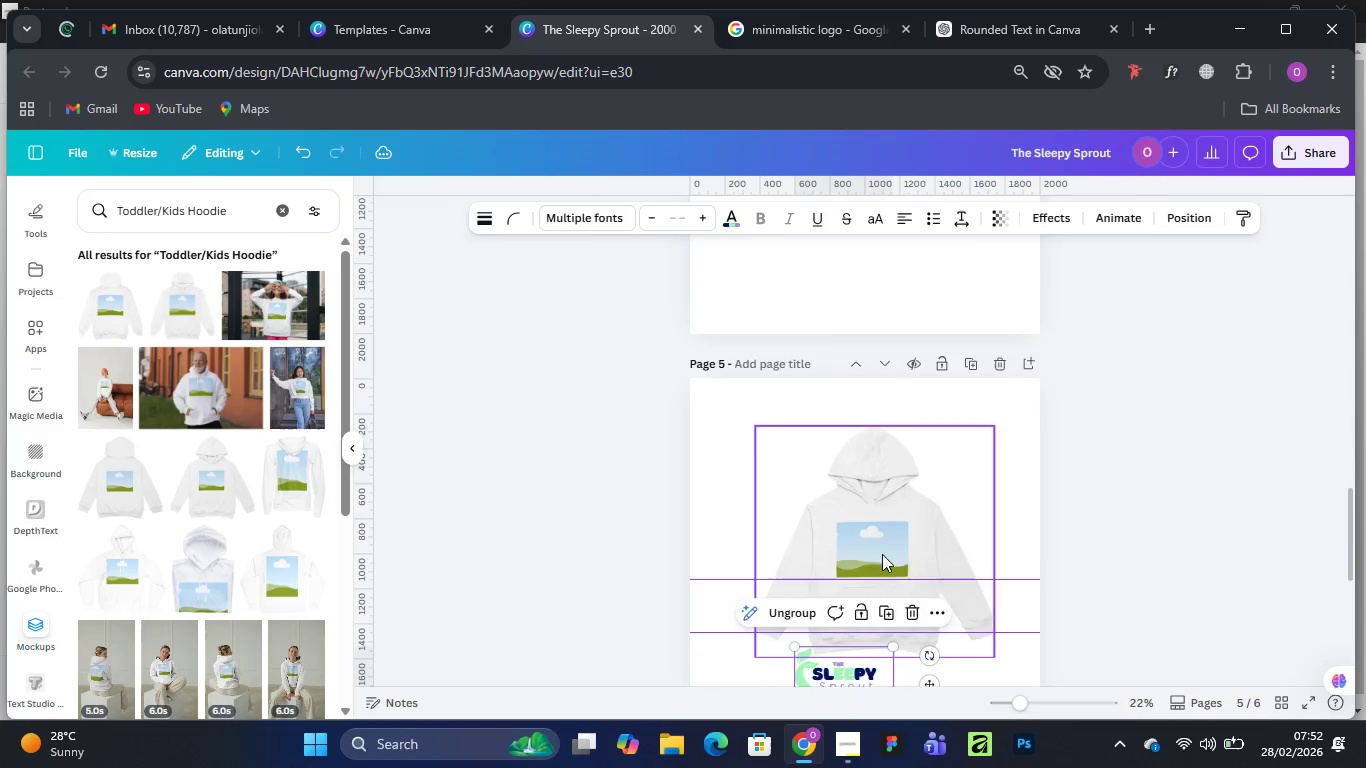 
scroll: coordinate [882, 554], scroll_direction: down, amount: 2.0
 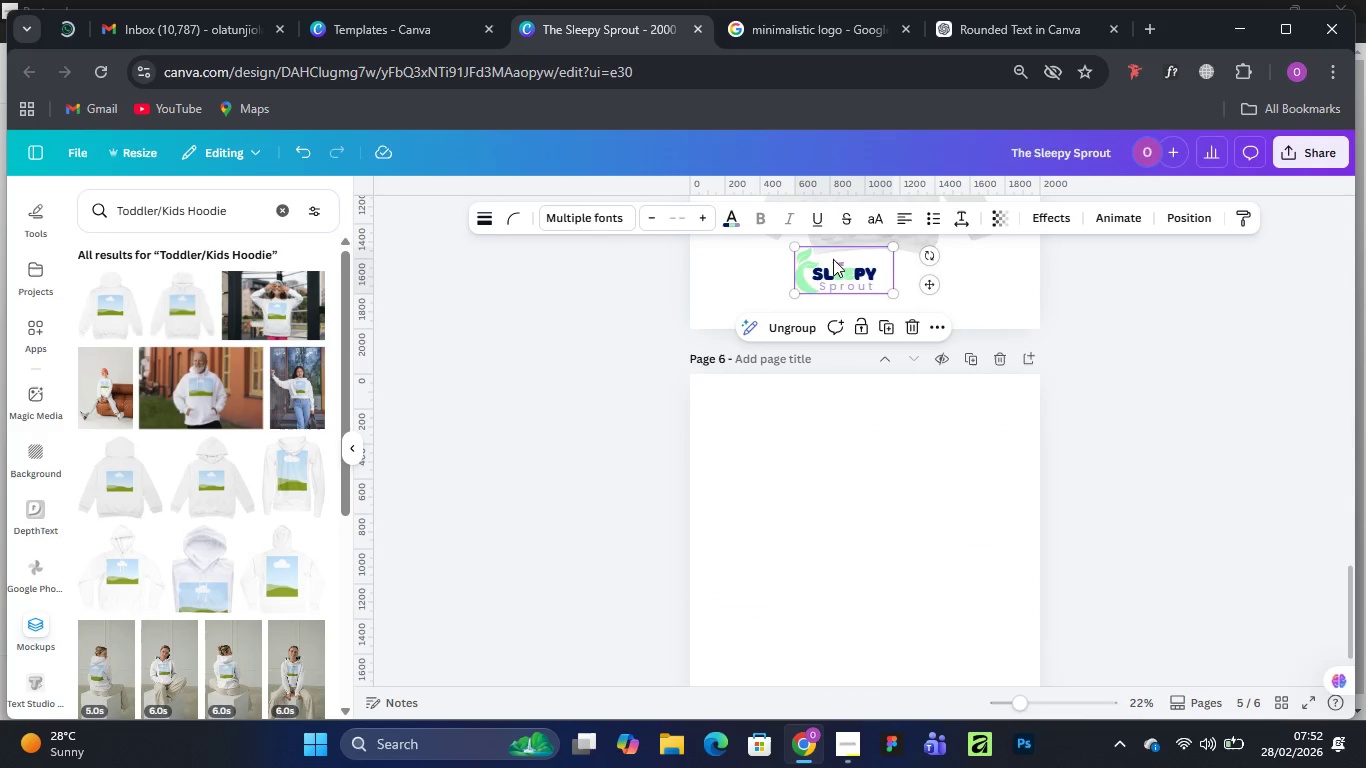 
left_click_drag(start_coordinate=[836, 266], to_coordinate=[849, 483])
 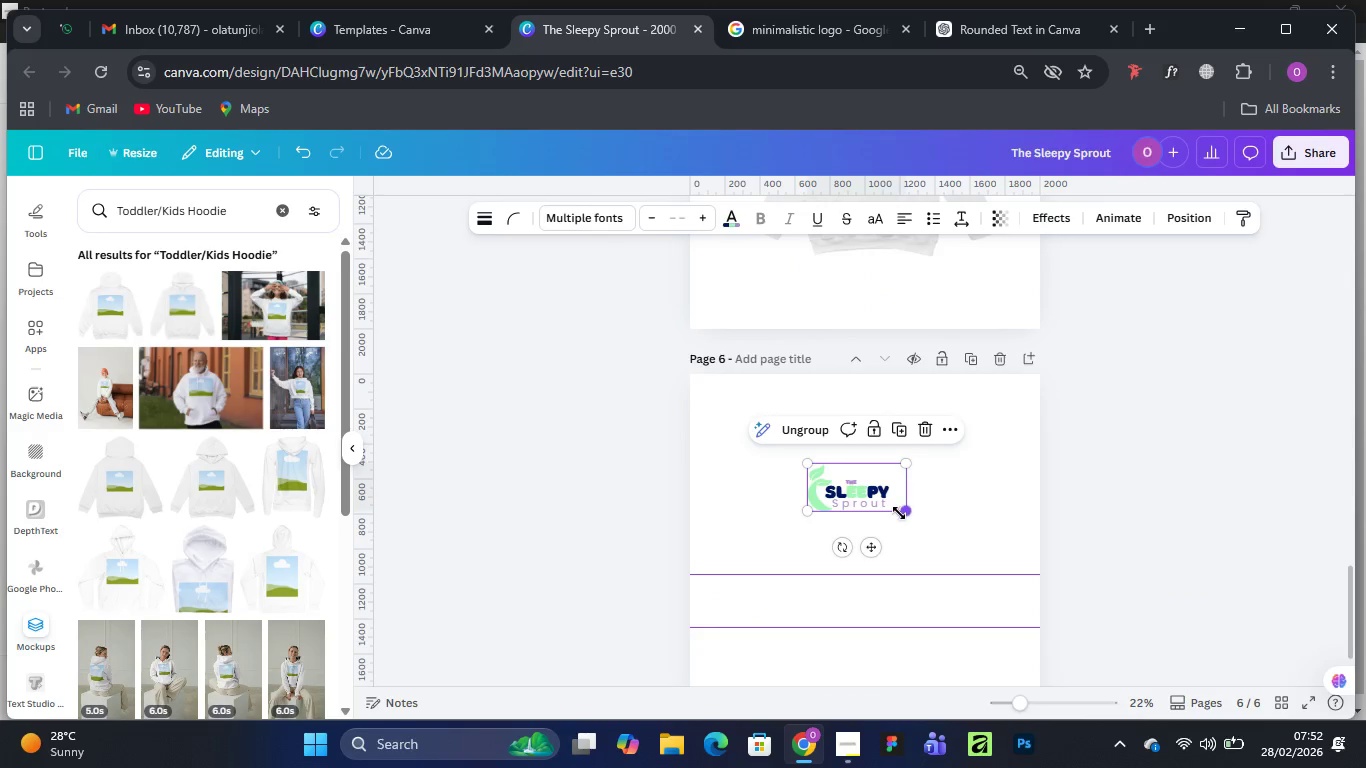 
left_click_drag(start_coordinate=[899, 513], to_coordinate=[983, 585])
 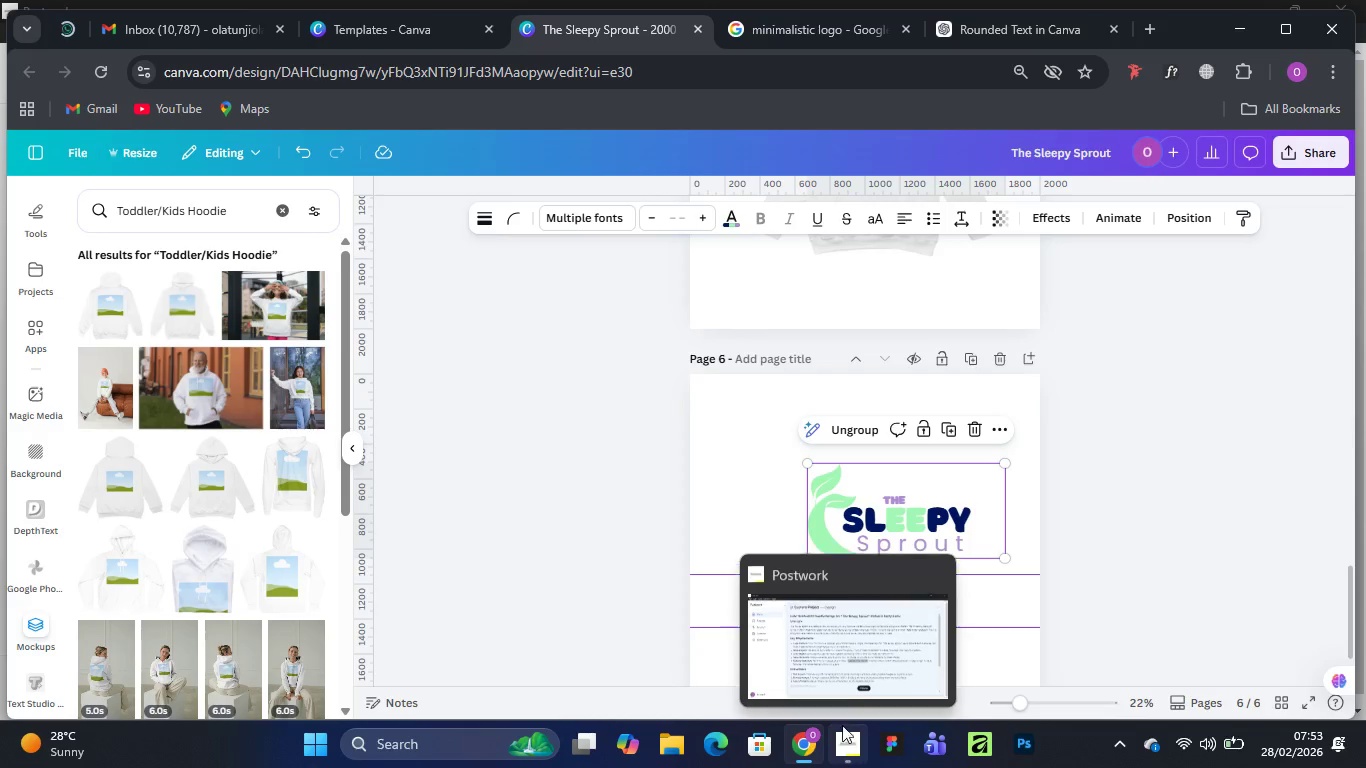 
left_click([819, 638])